 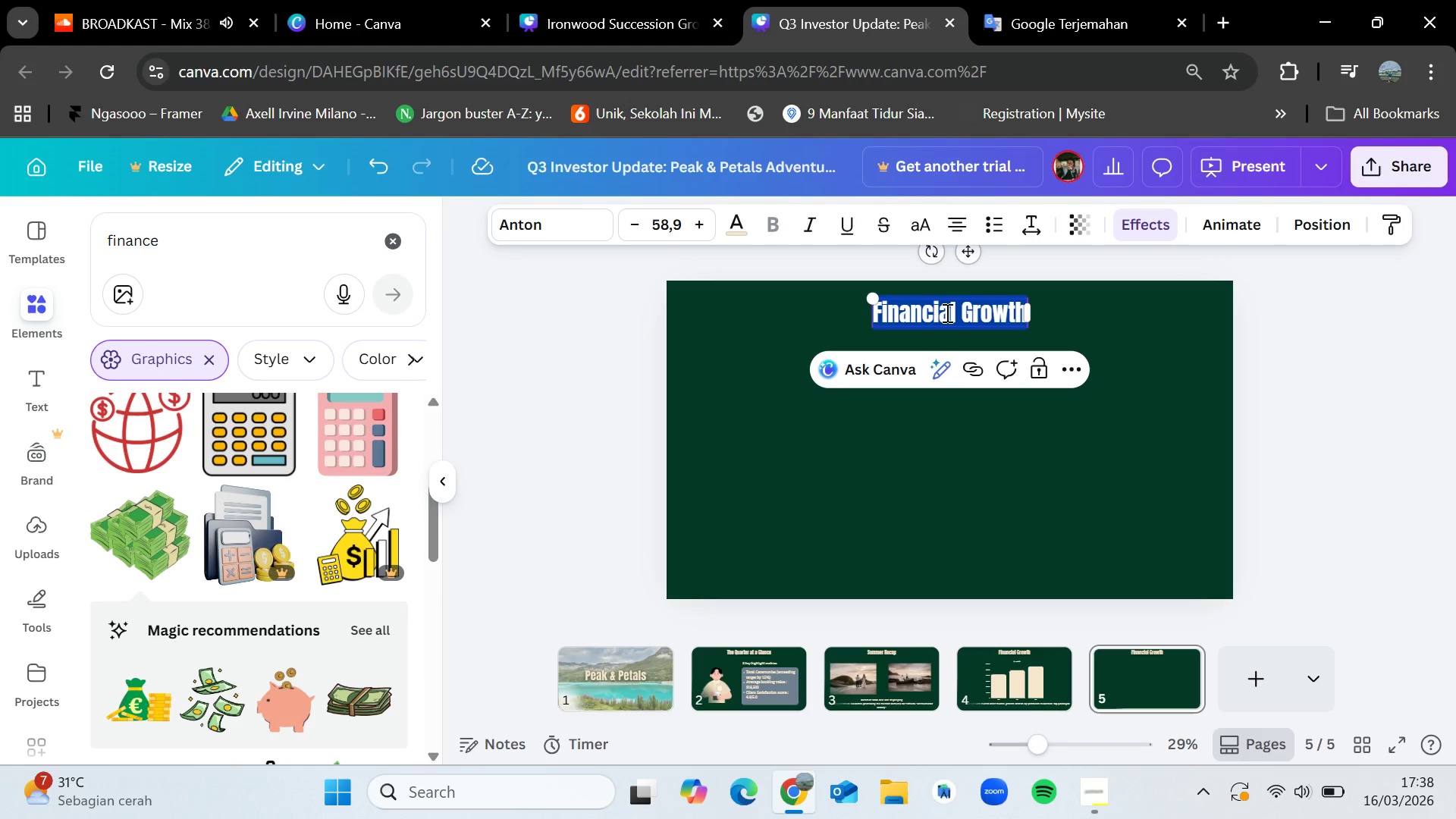 
key(Control+V)
 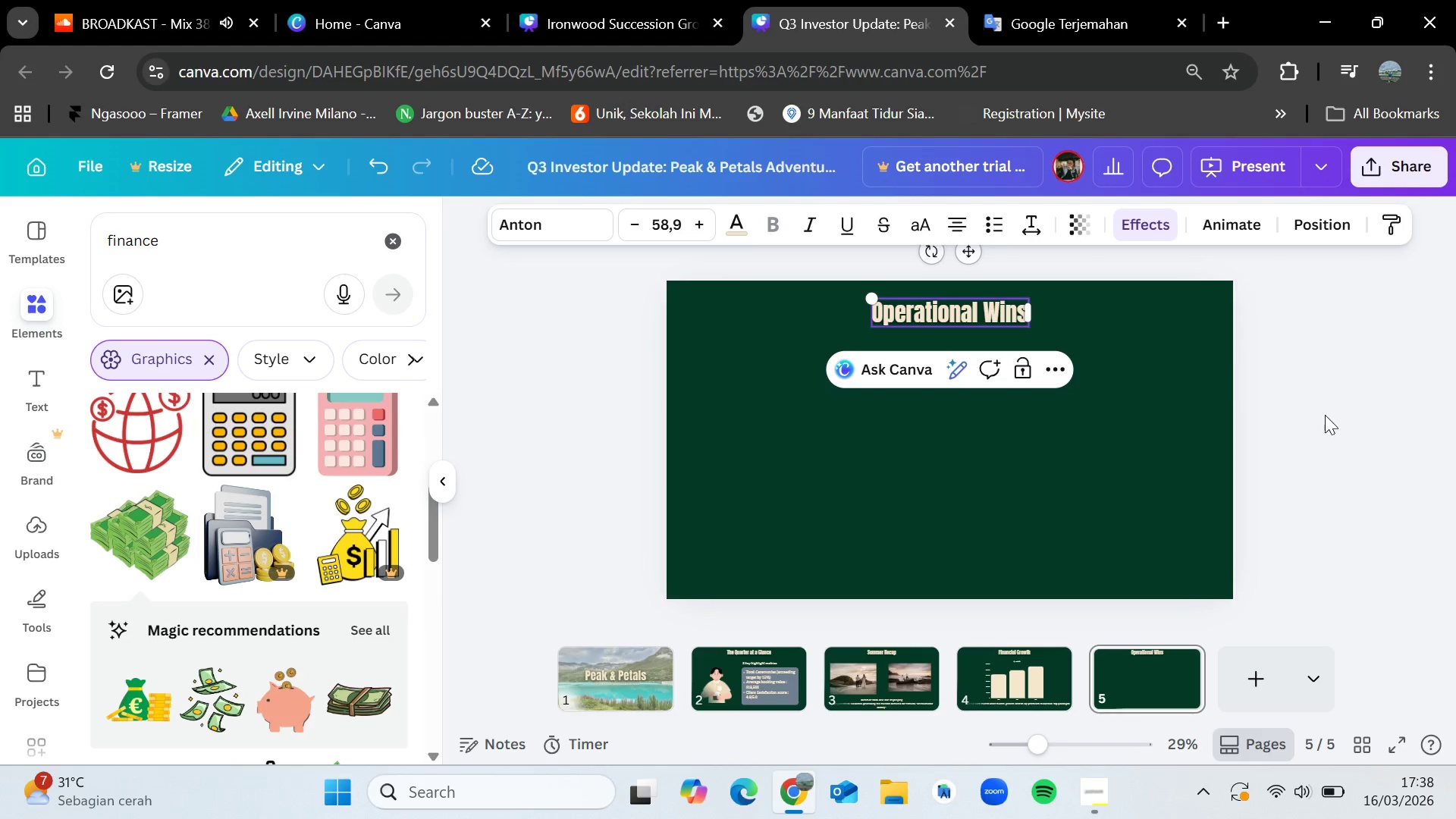 
left_click([1334, 418])
 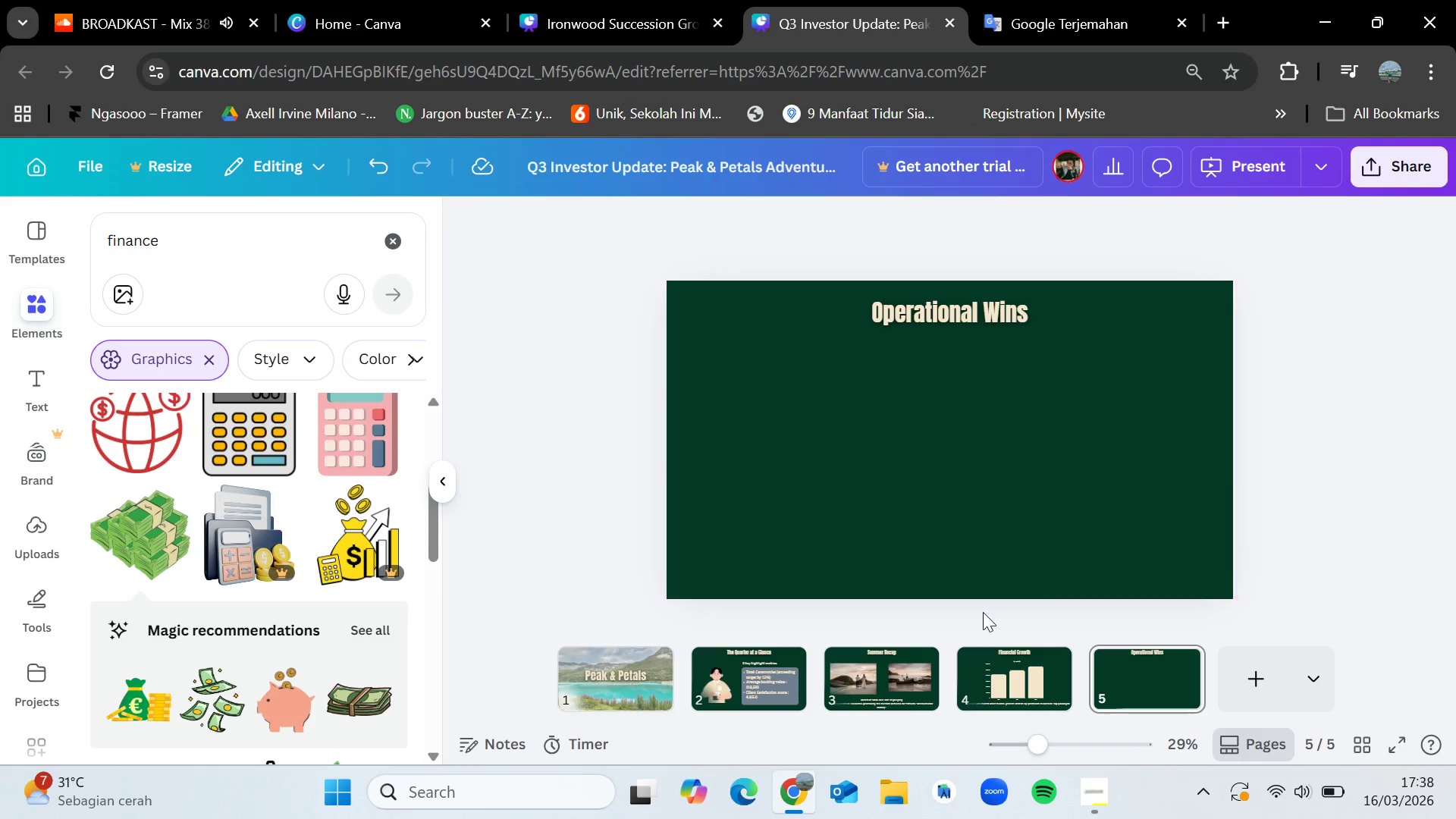 
left_click([852, 673])
 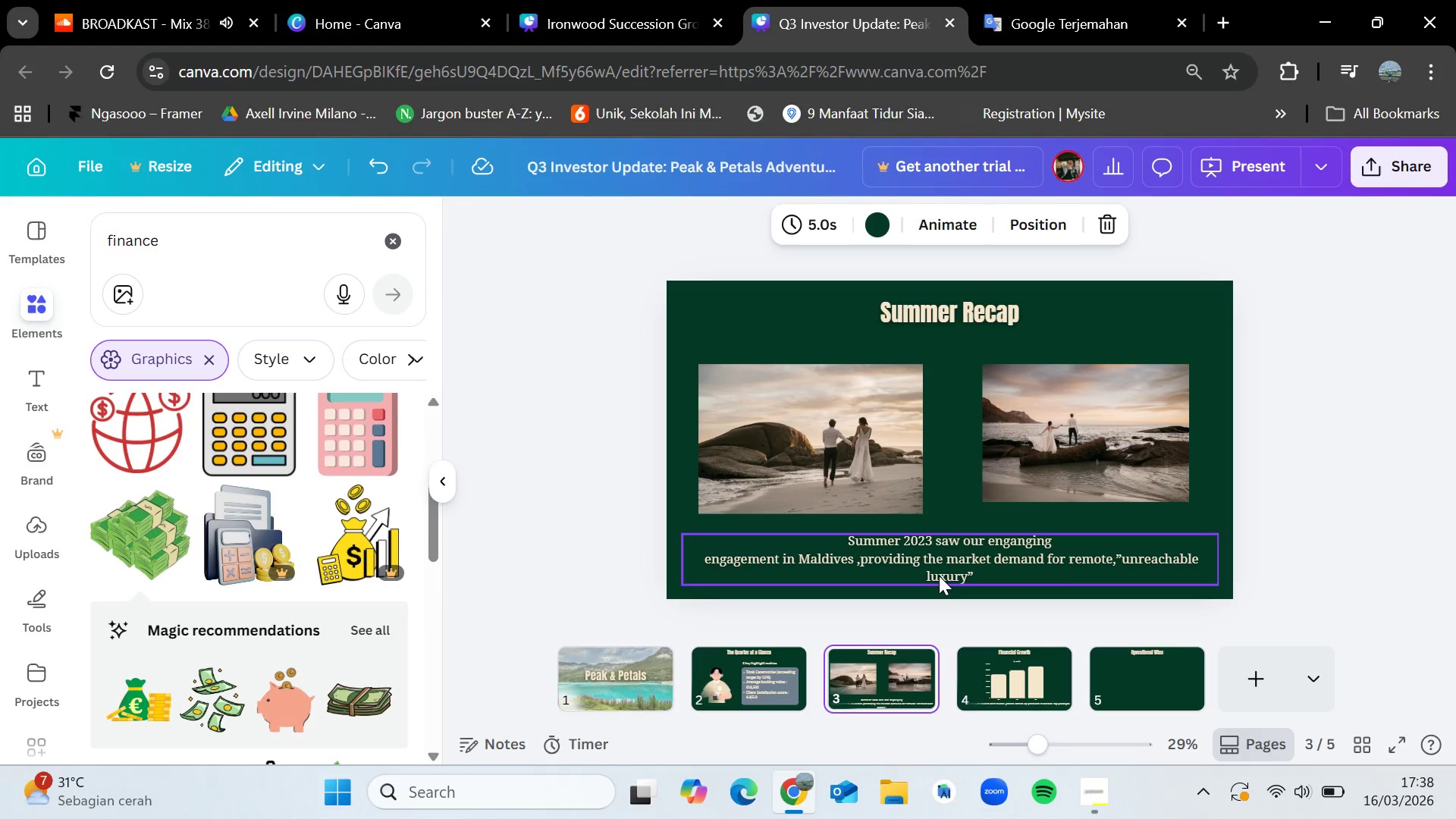 
left_click([939, 570])
 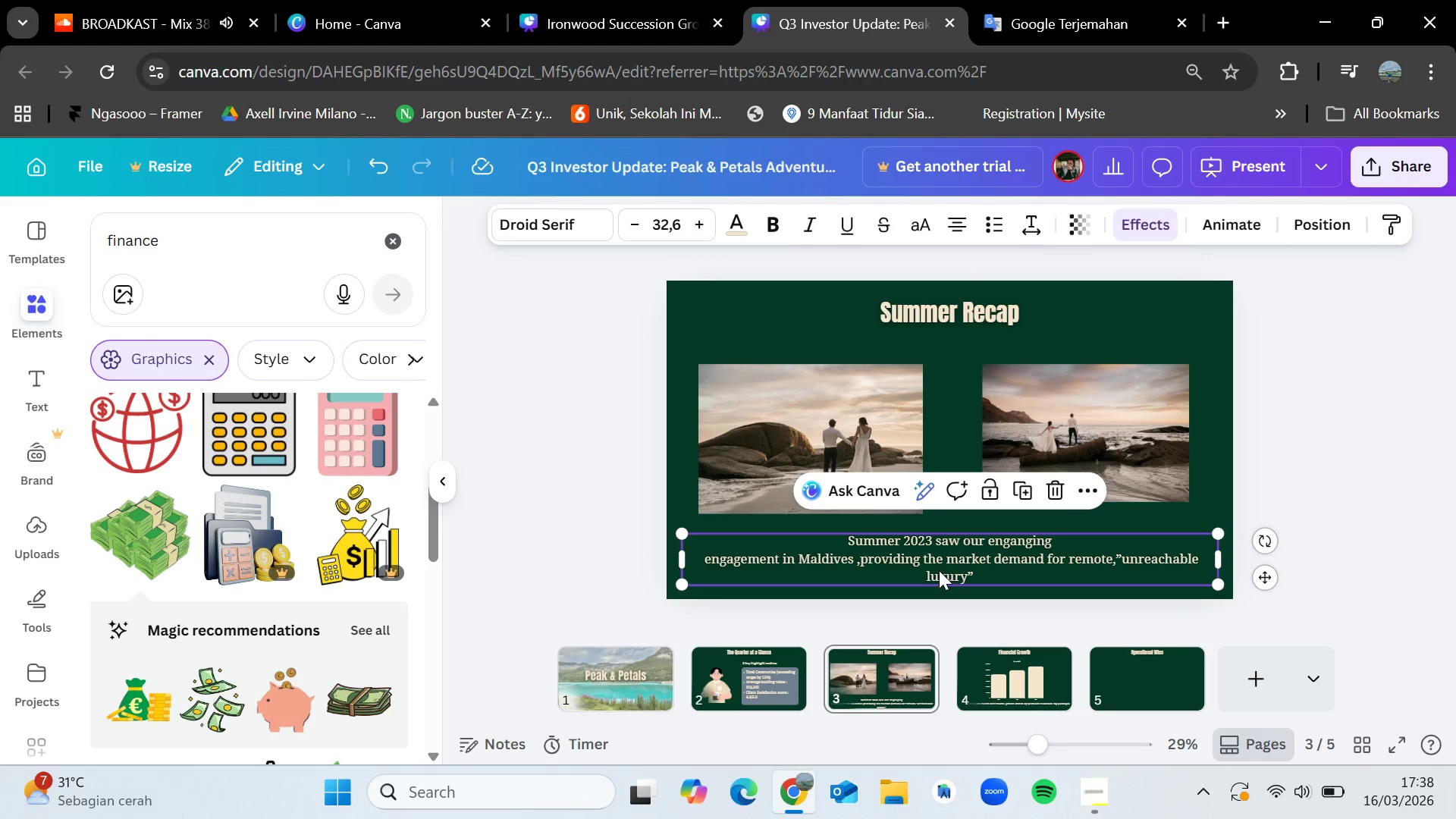 
key(Control+V)
 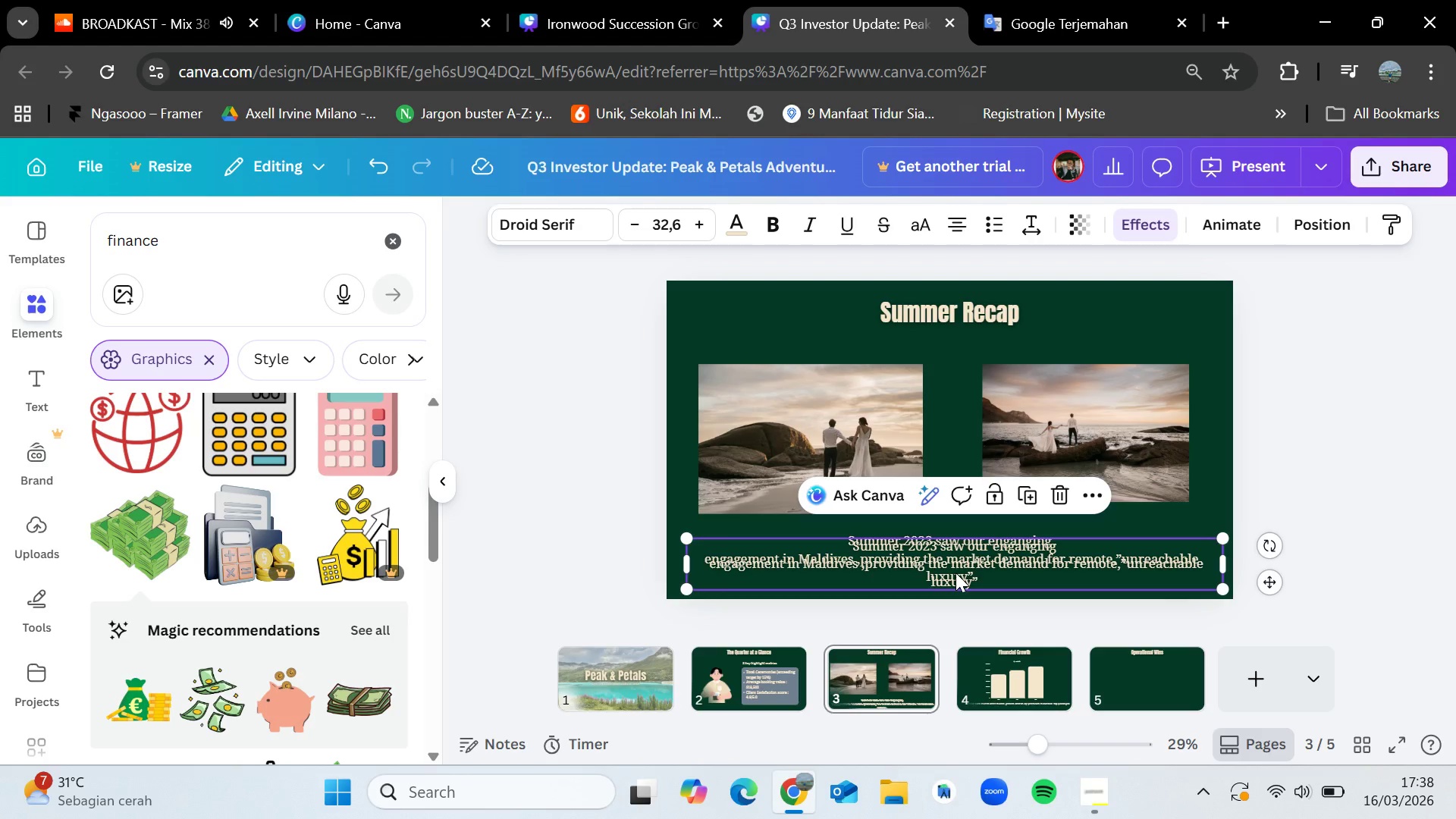 
key(Control+C)
 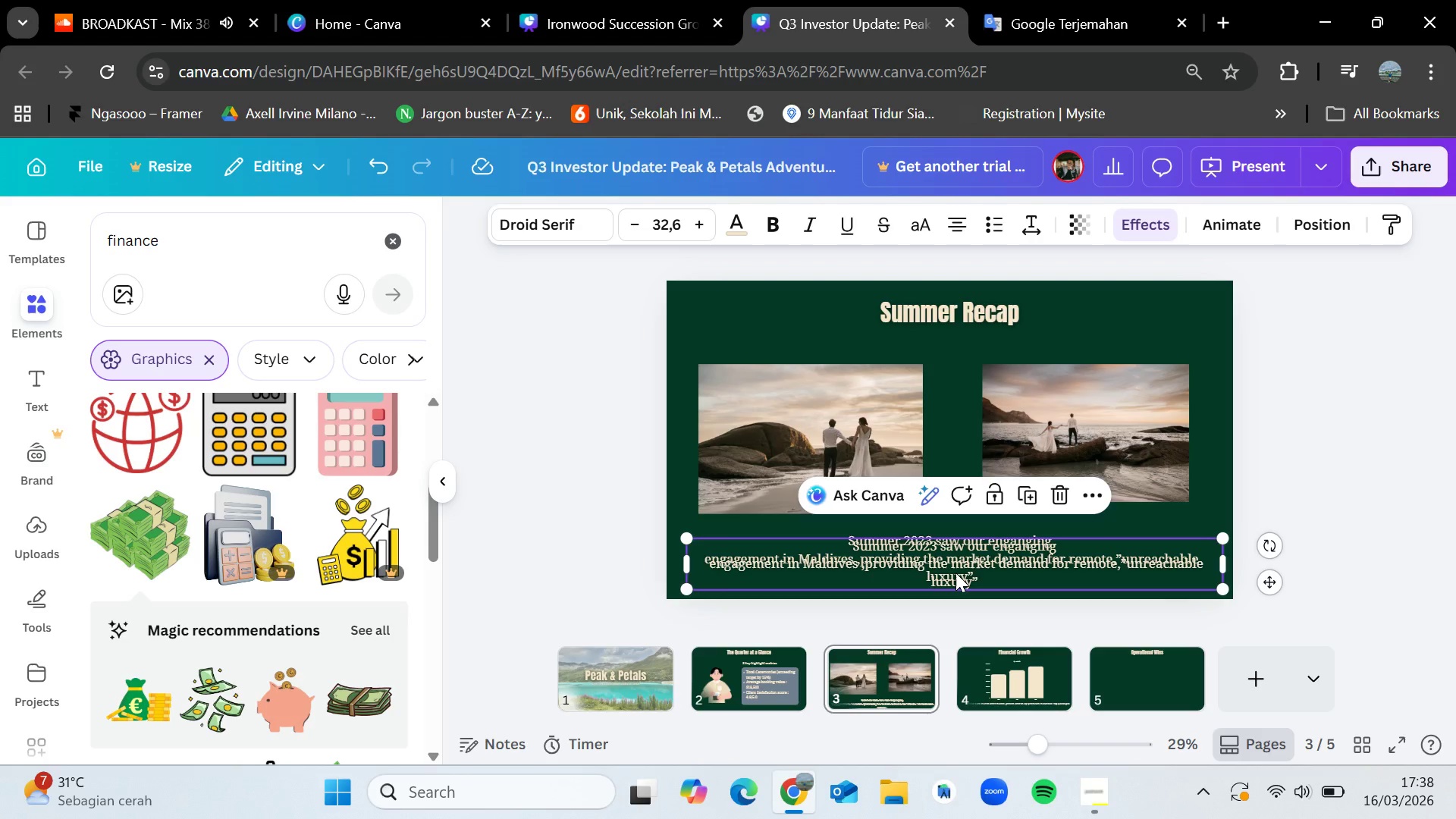 
key(Control+Z)
 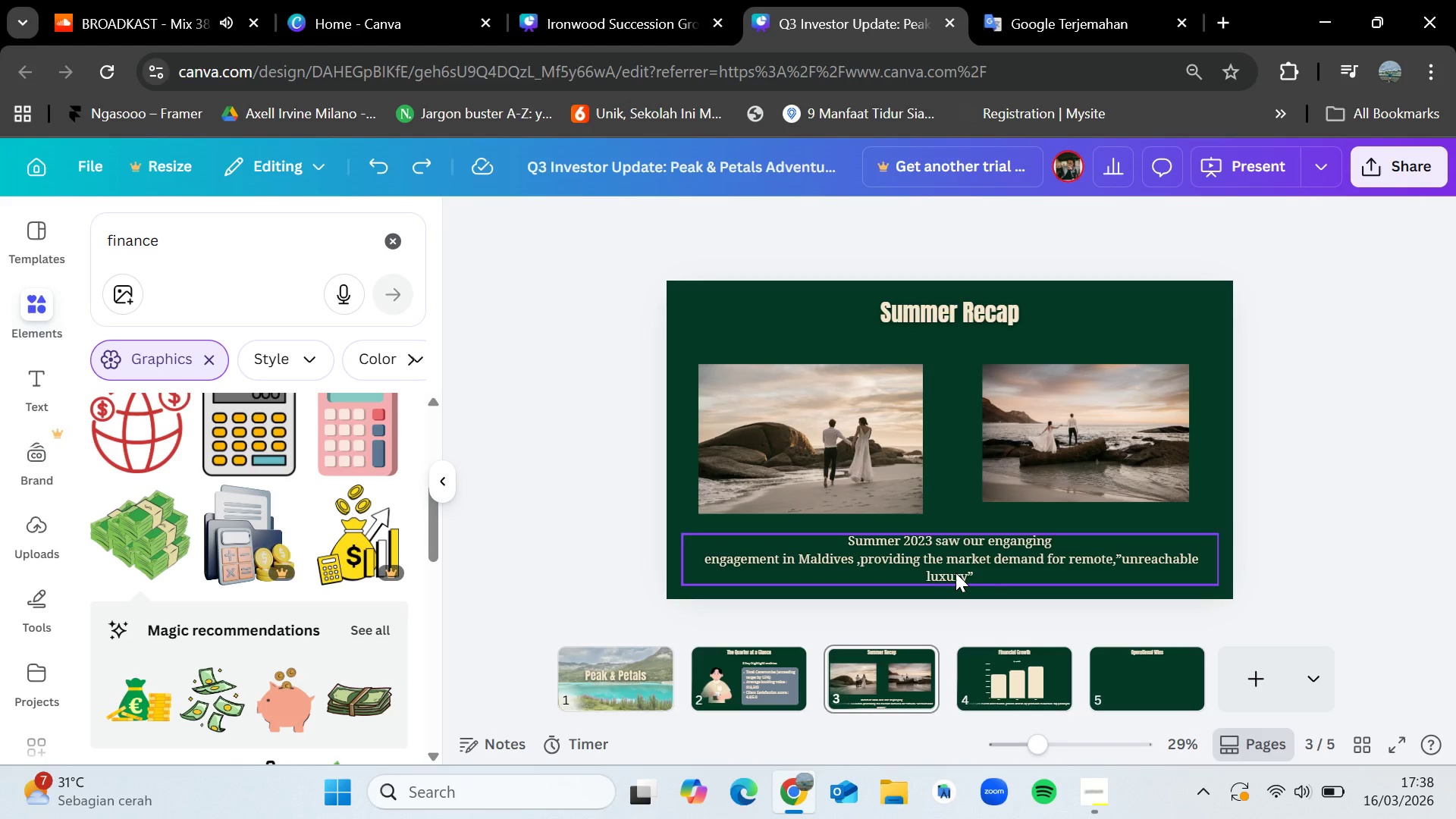 
key(Control+C)
 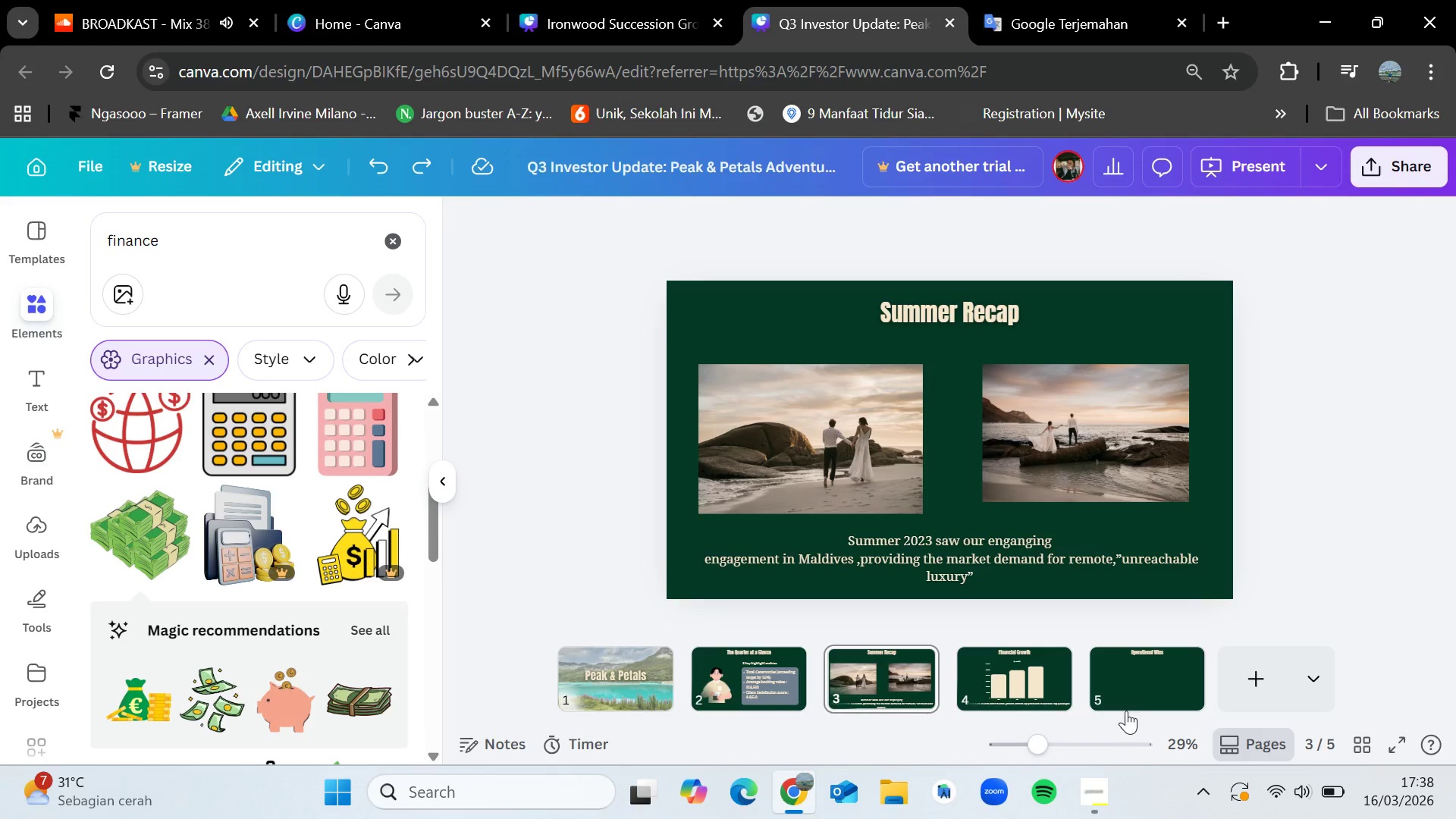 
left_click([1136, 696])
 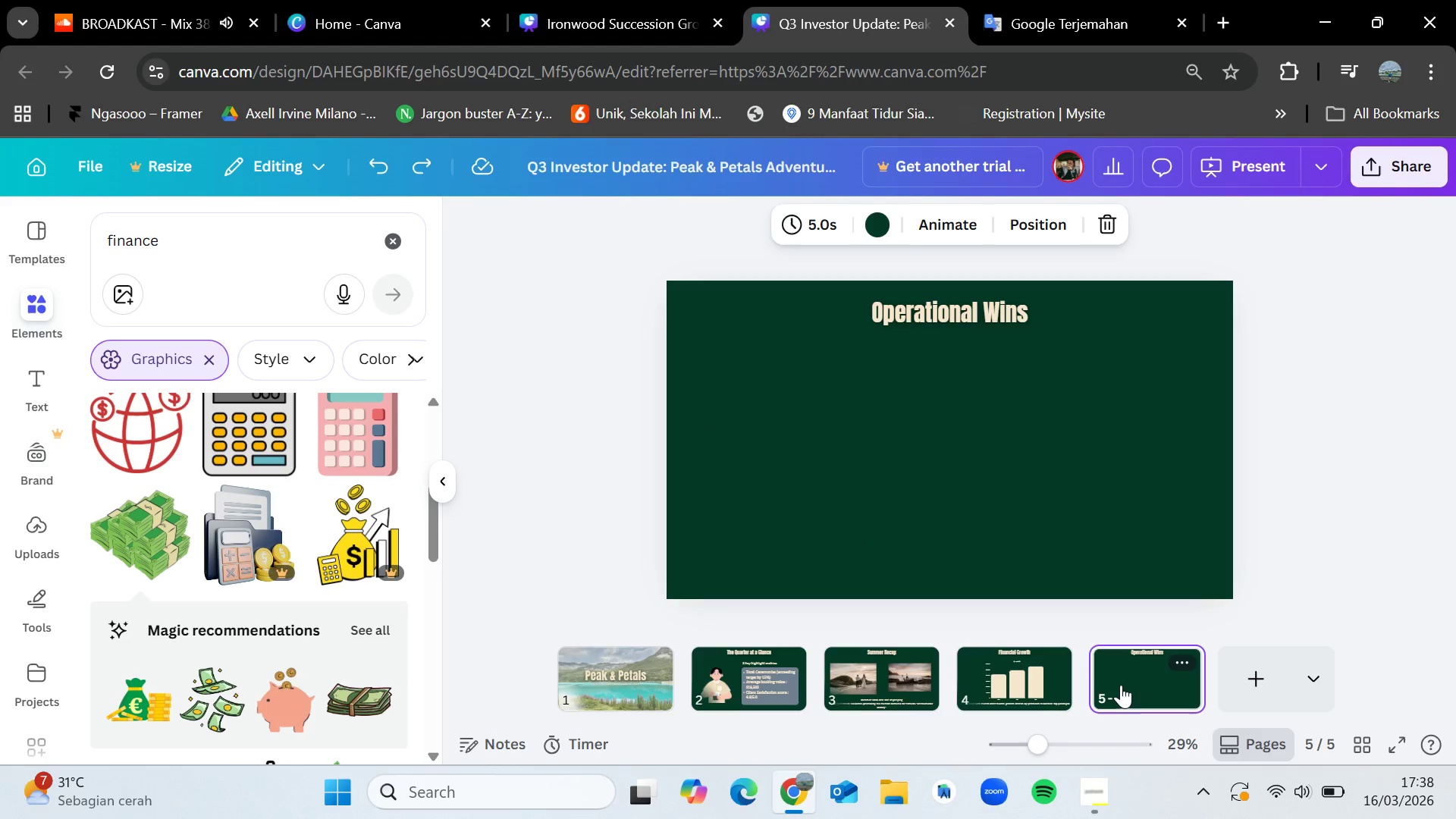 
key(Control+V)
 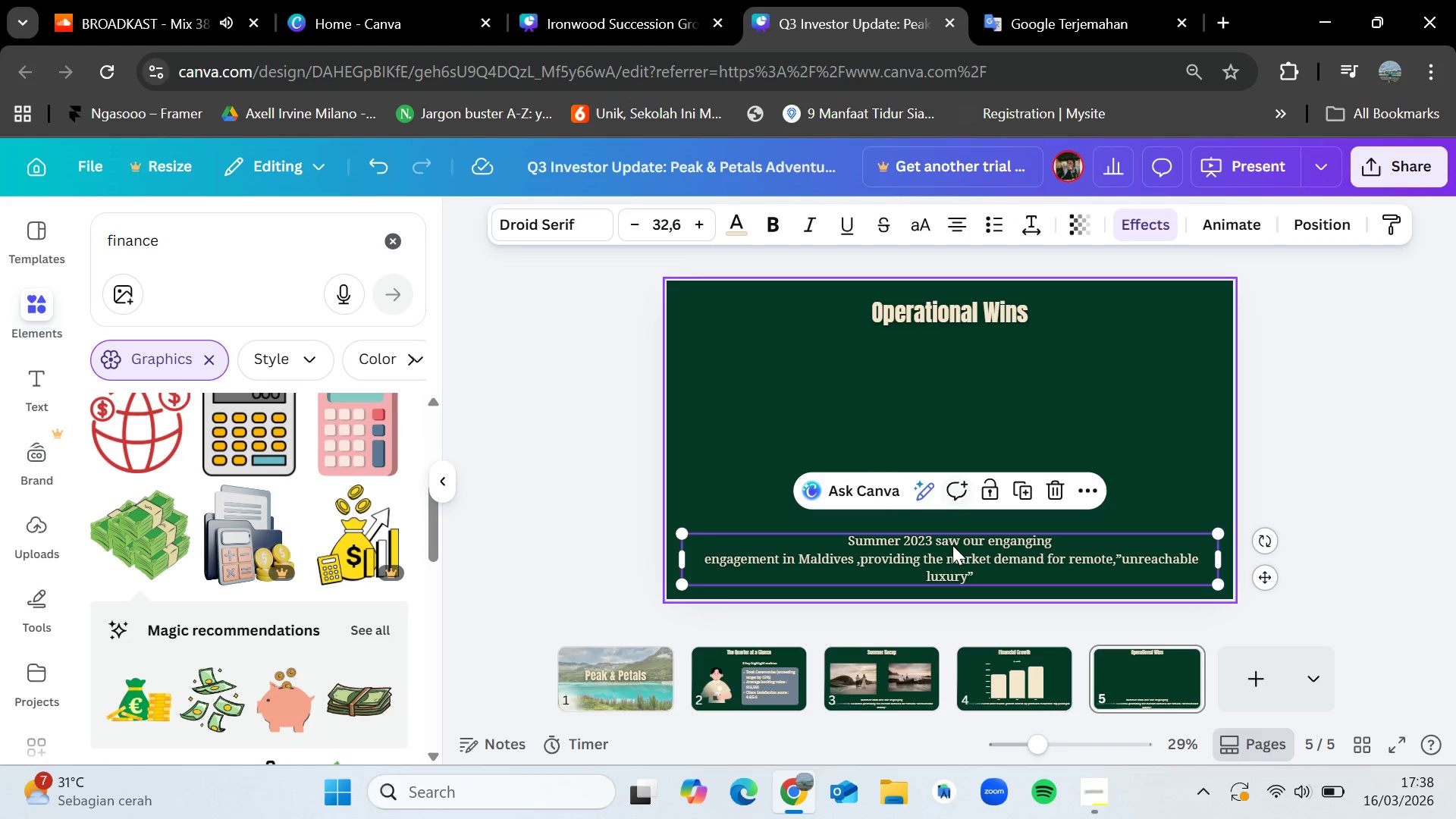 
left_click_drag(start_coordinate=[953, 560], to_coordinate=[910, 437])
 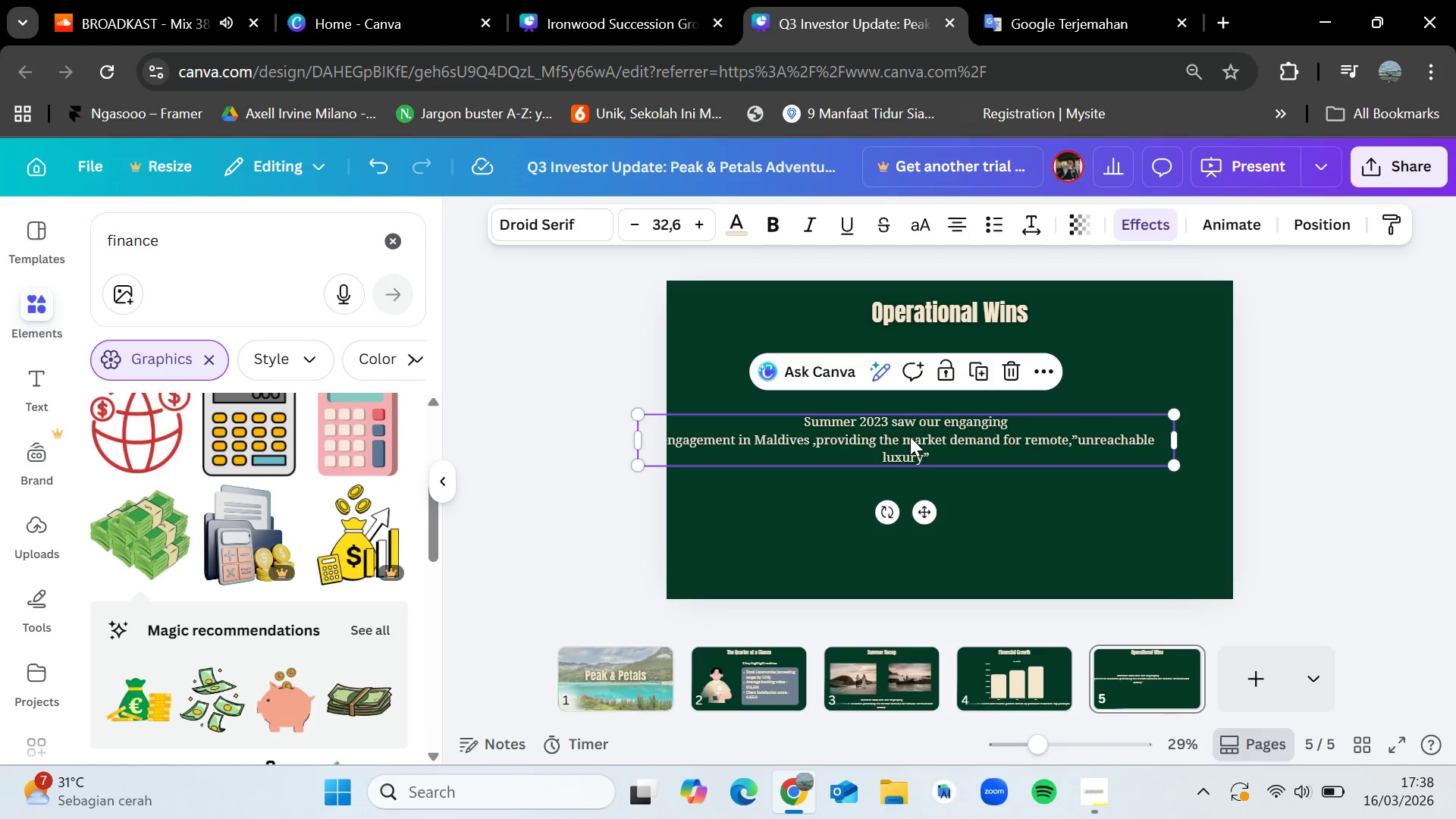 
double_click([910, 437])
 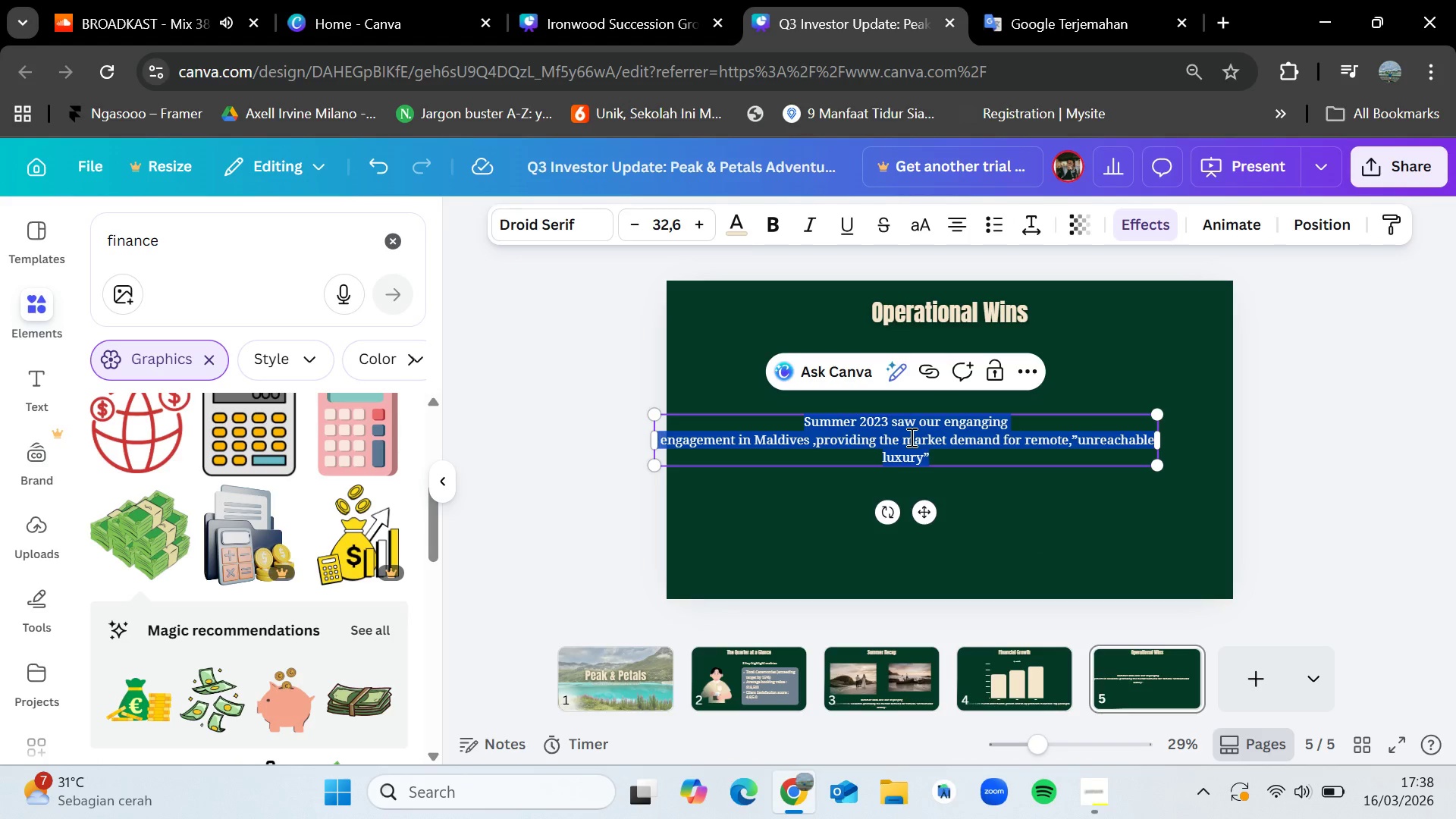 
key(Backspace)
 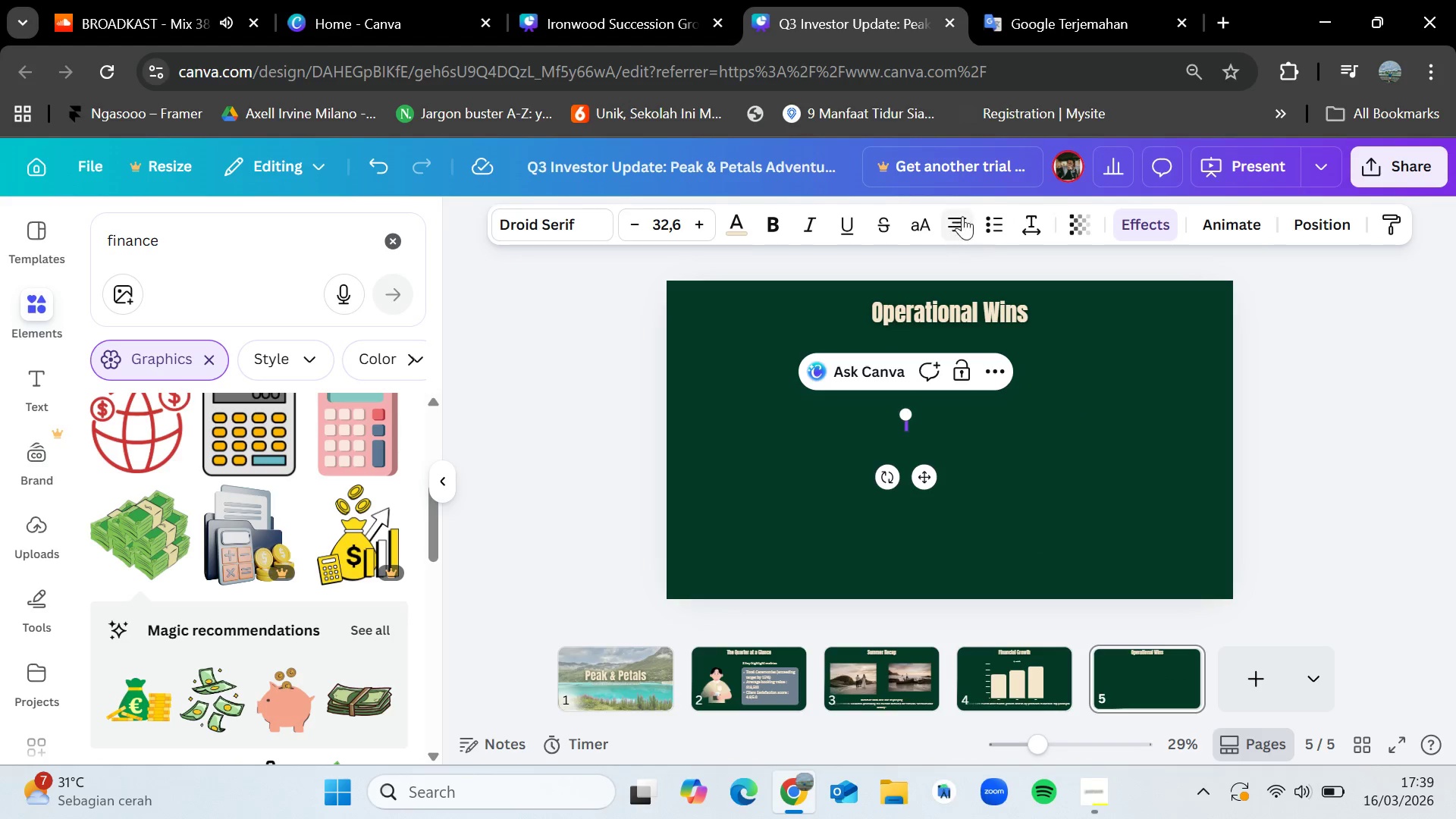 
left_click([990, 218])
 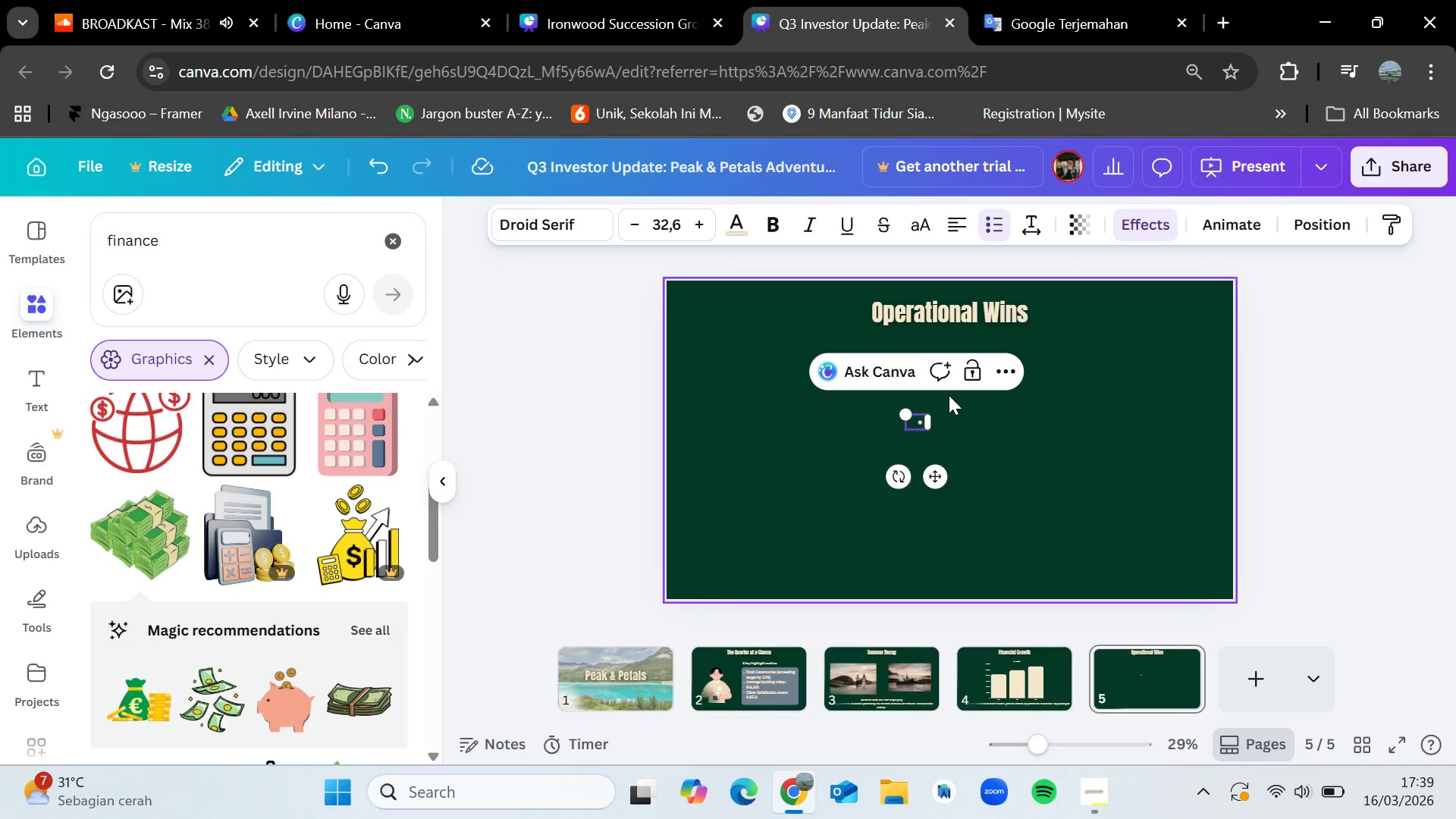 
wait(6.3)
 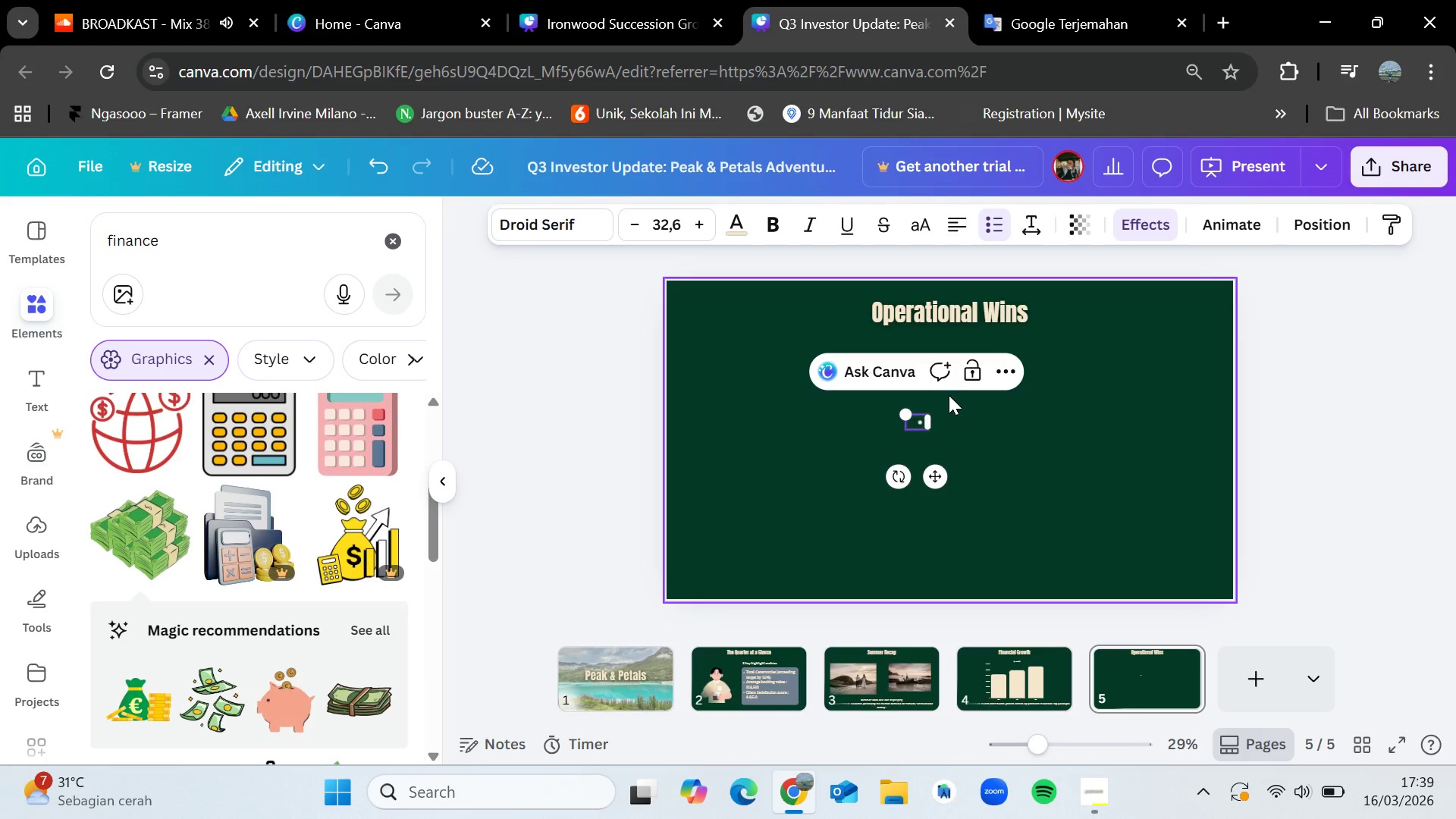 
type(Exclusive 2 year)
 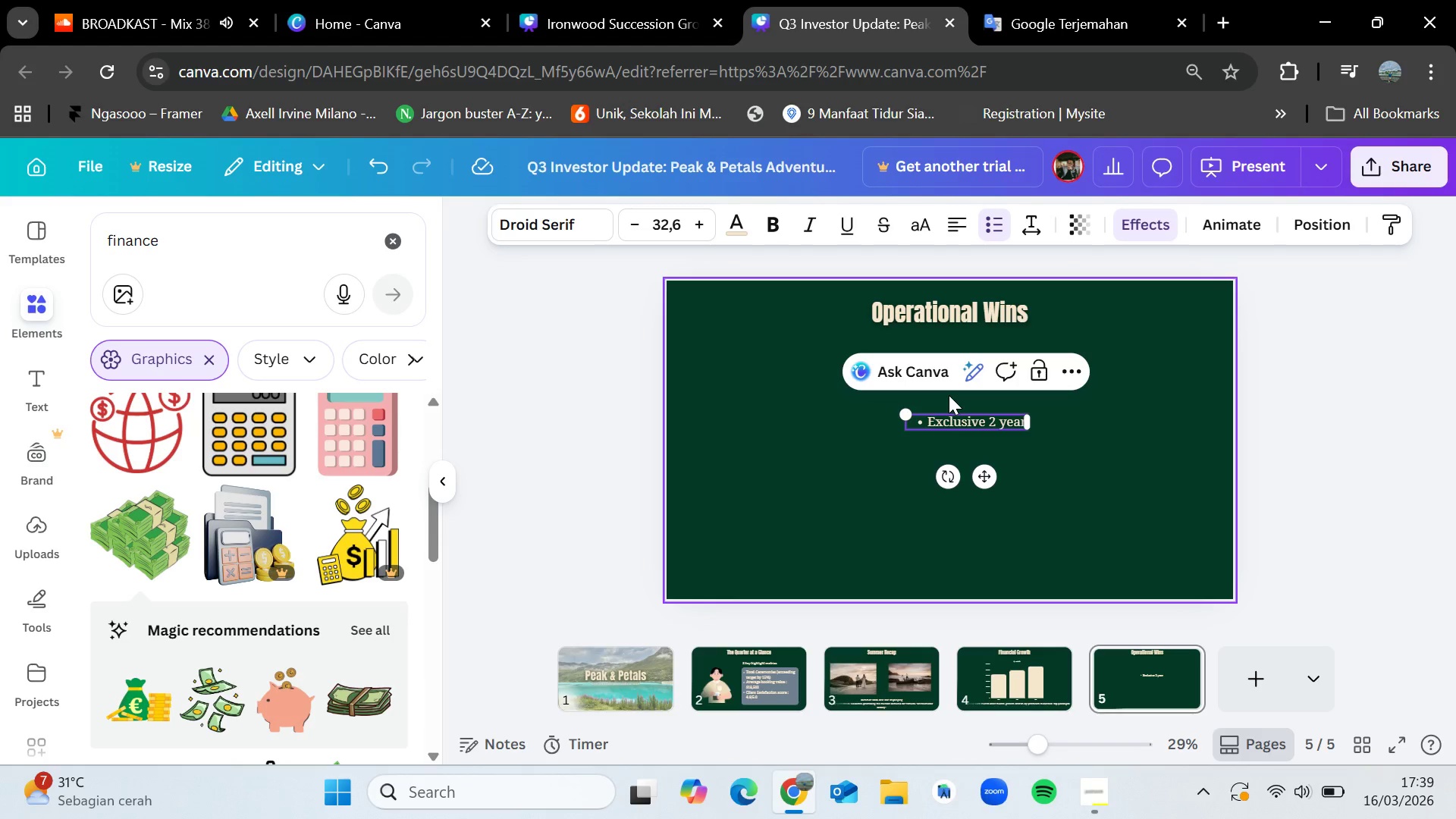 
wait(5.52)
 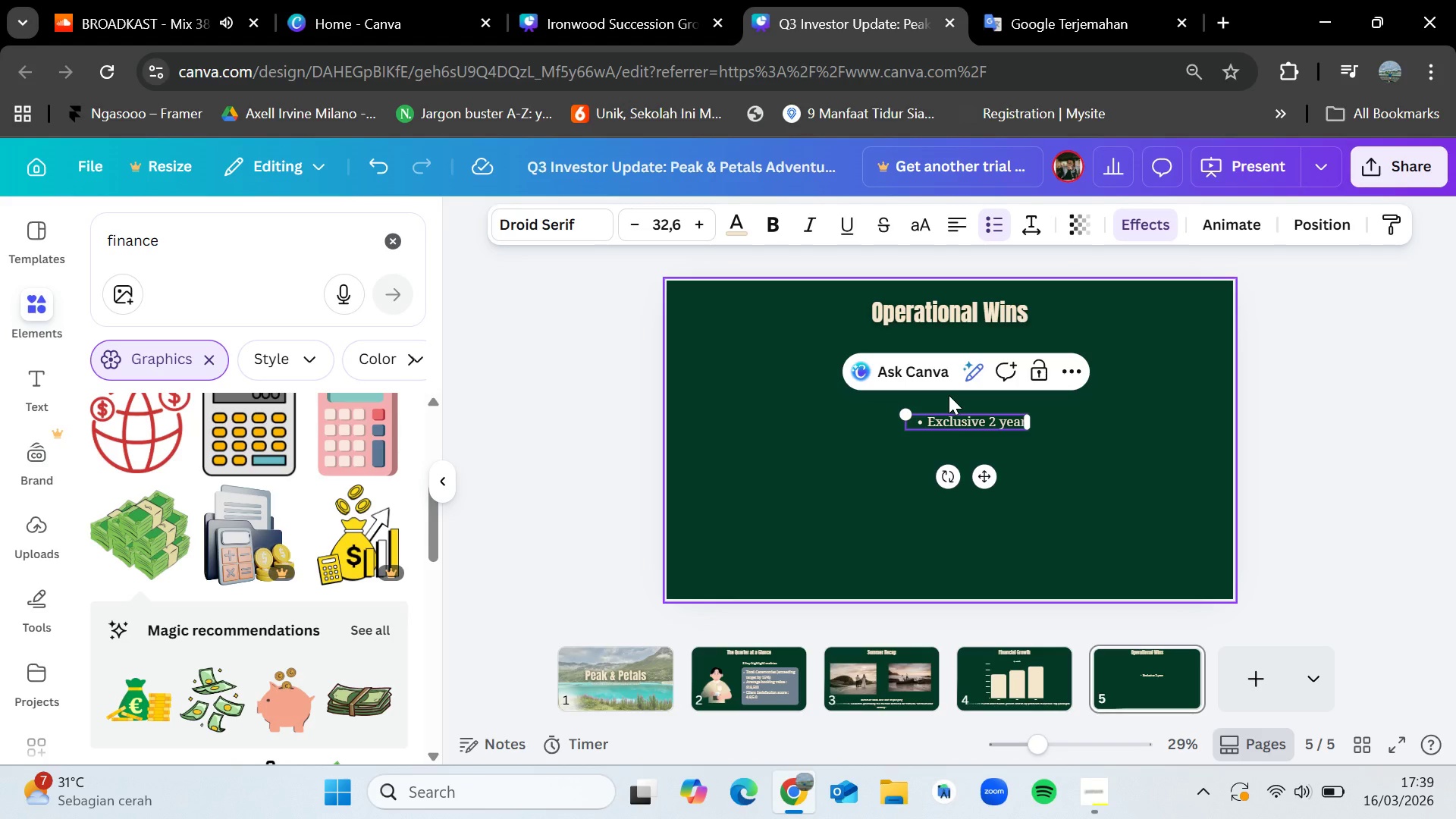 
type(c)
key(Backspace)
type(s contract with the  Alpine)
 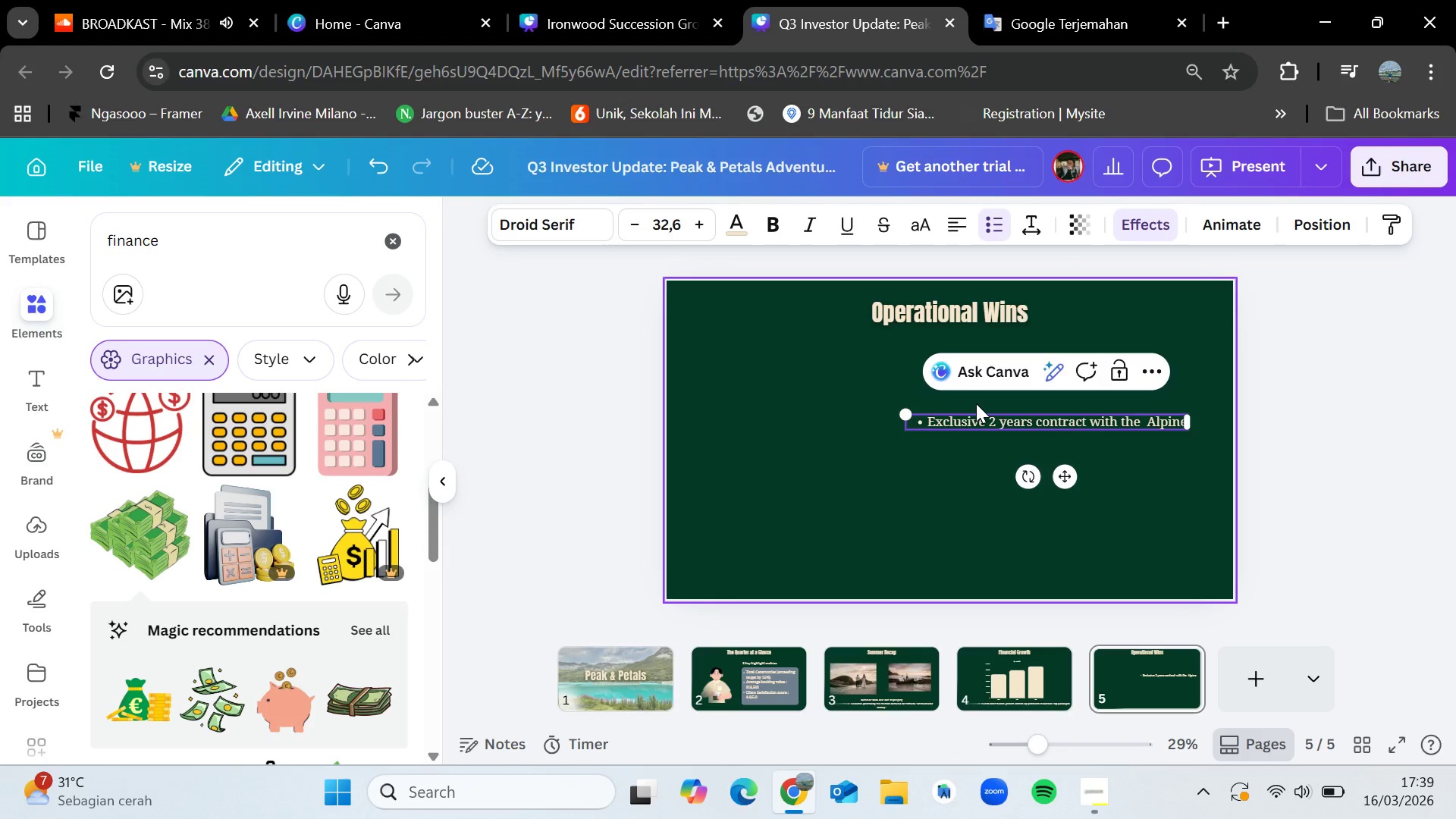 
type( peak charters)
 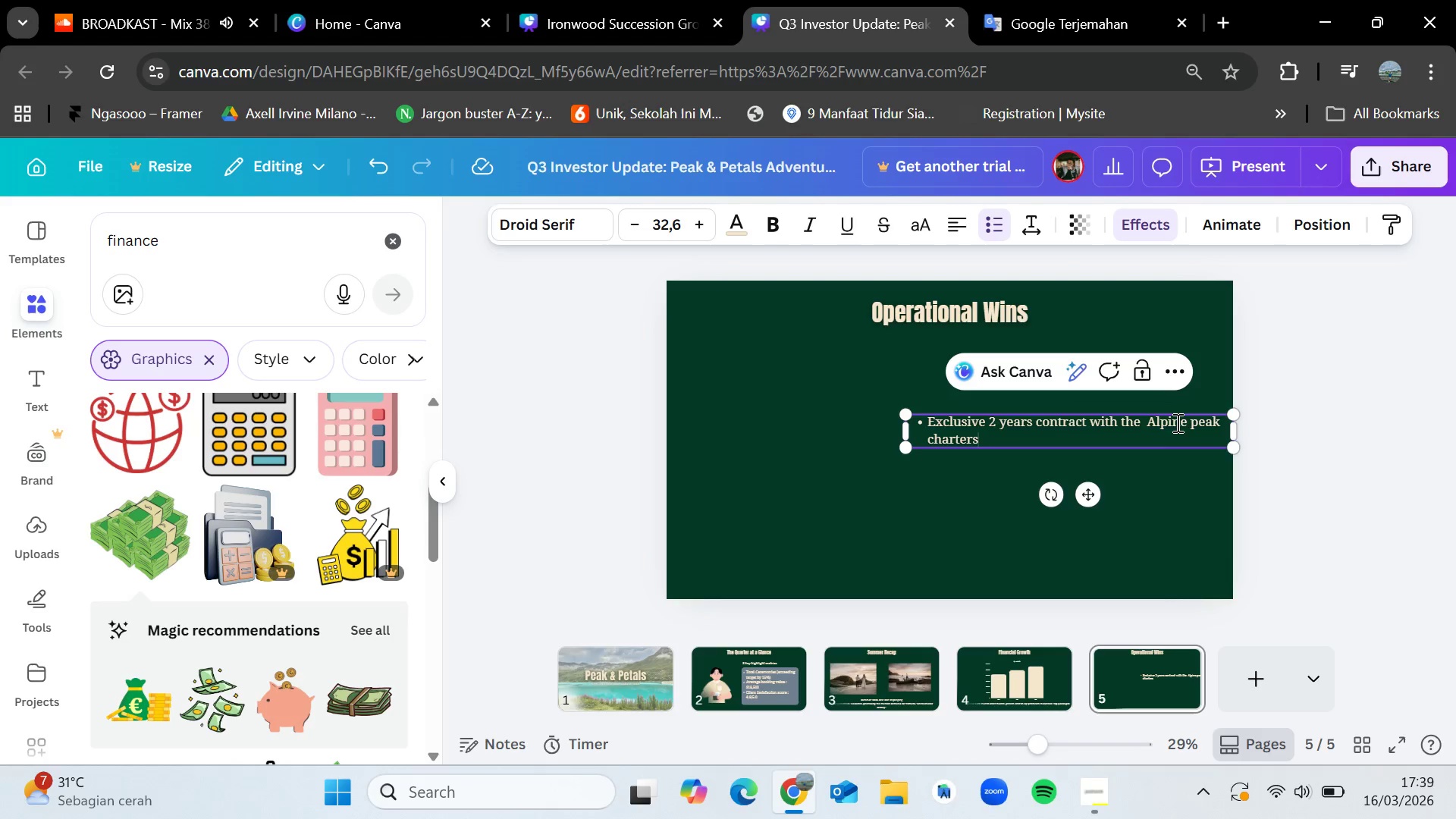 
left_click([1194, 419])
 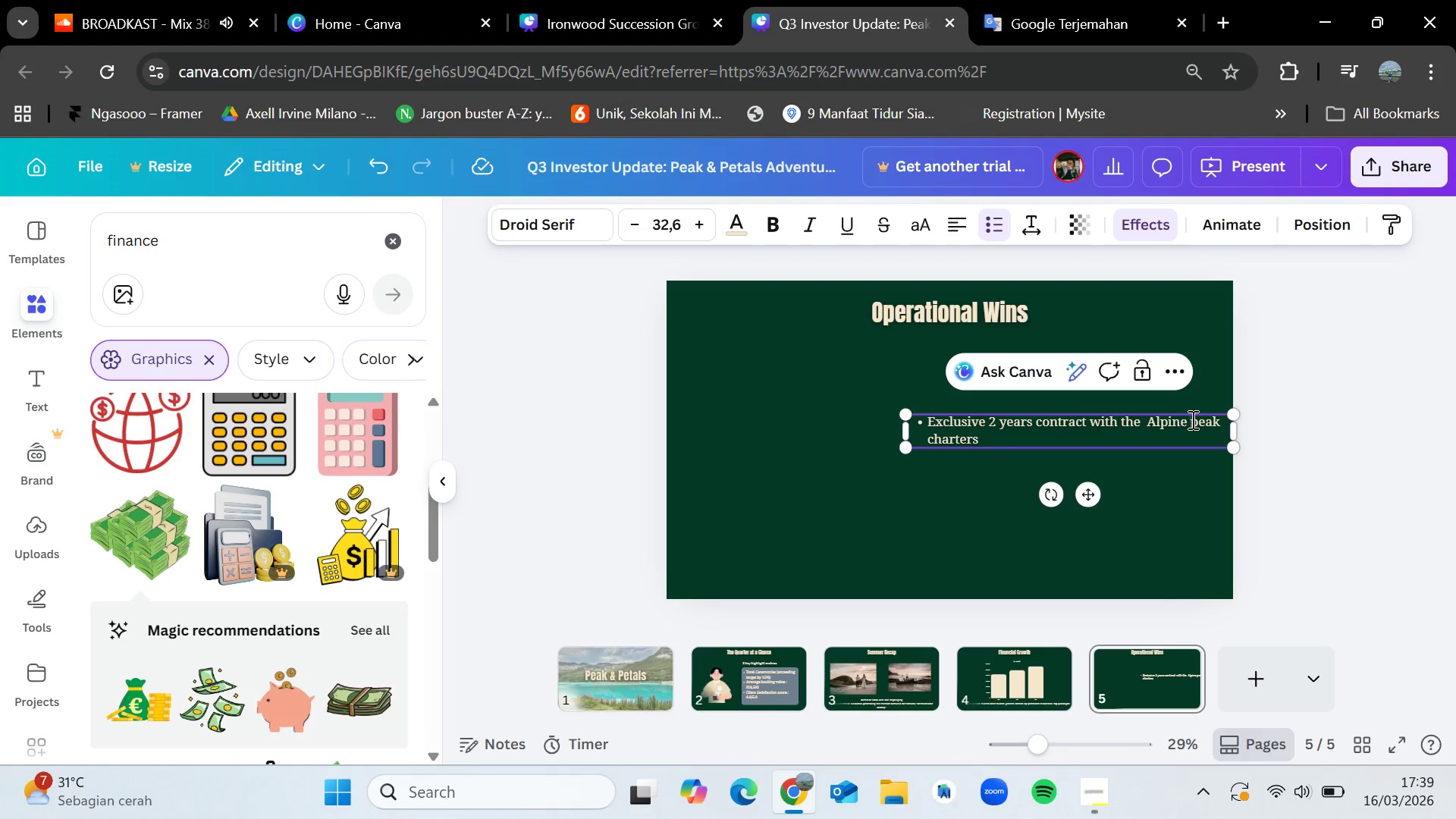 
key(Backspace)
 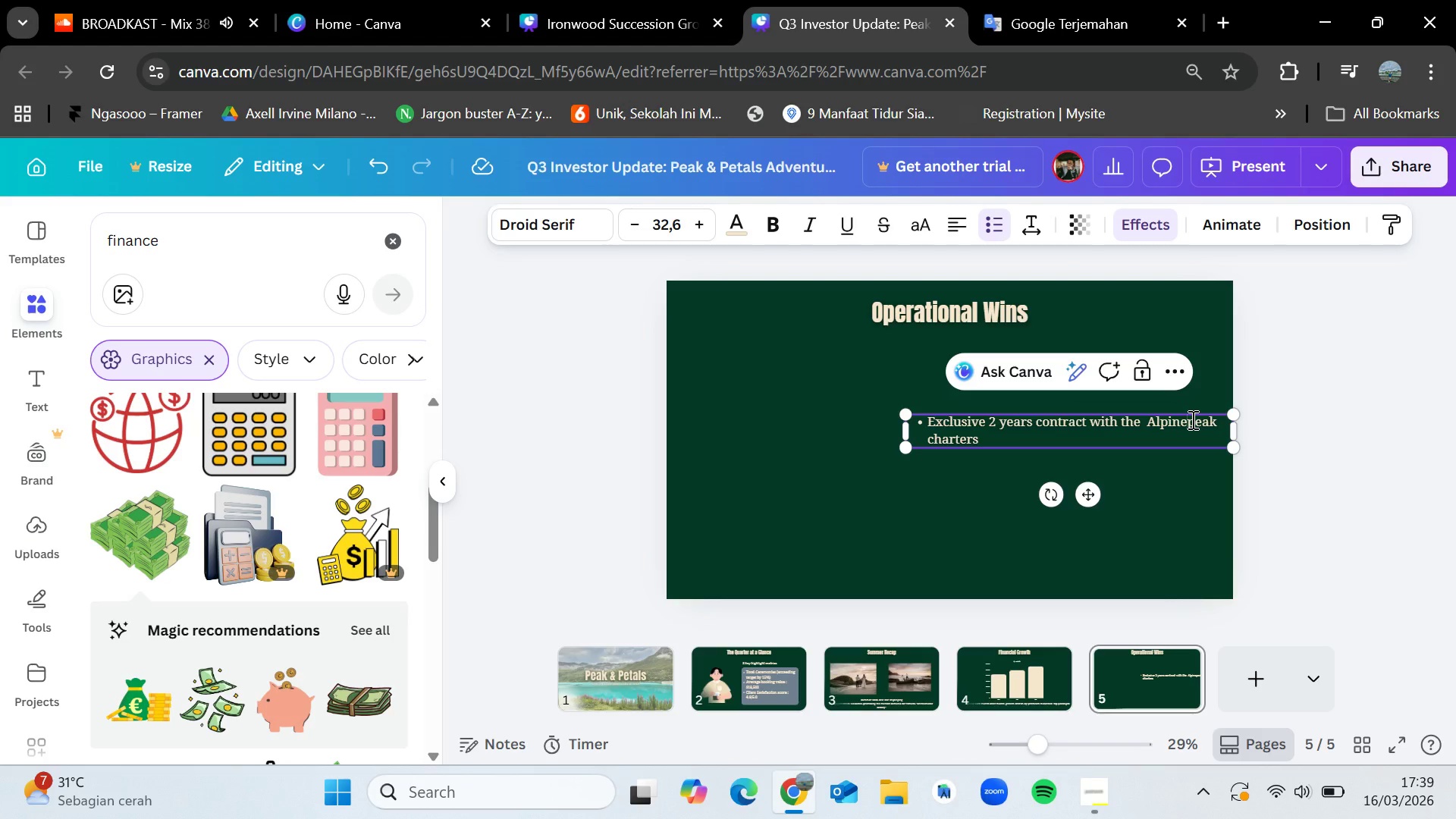 
key(Space)
 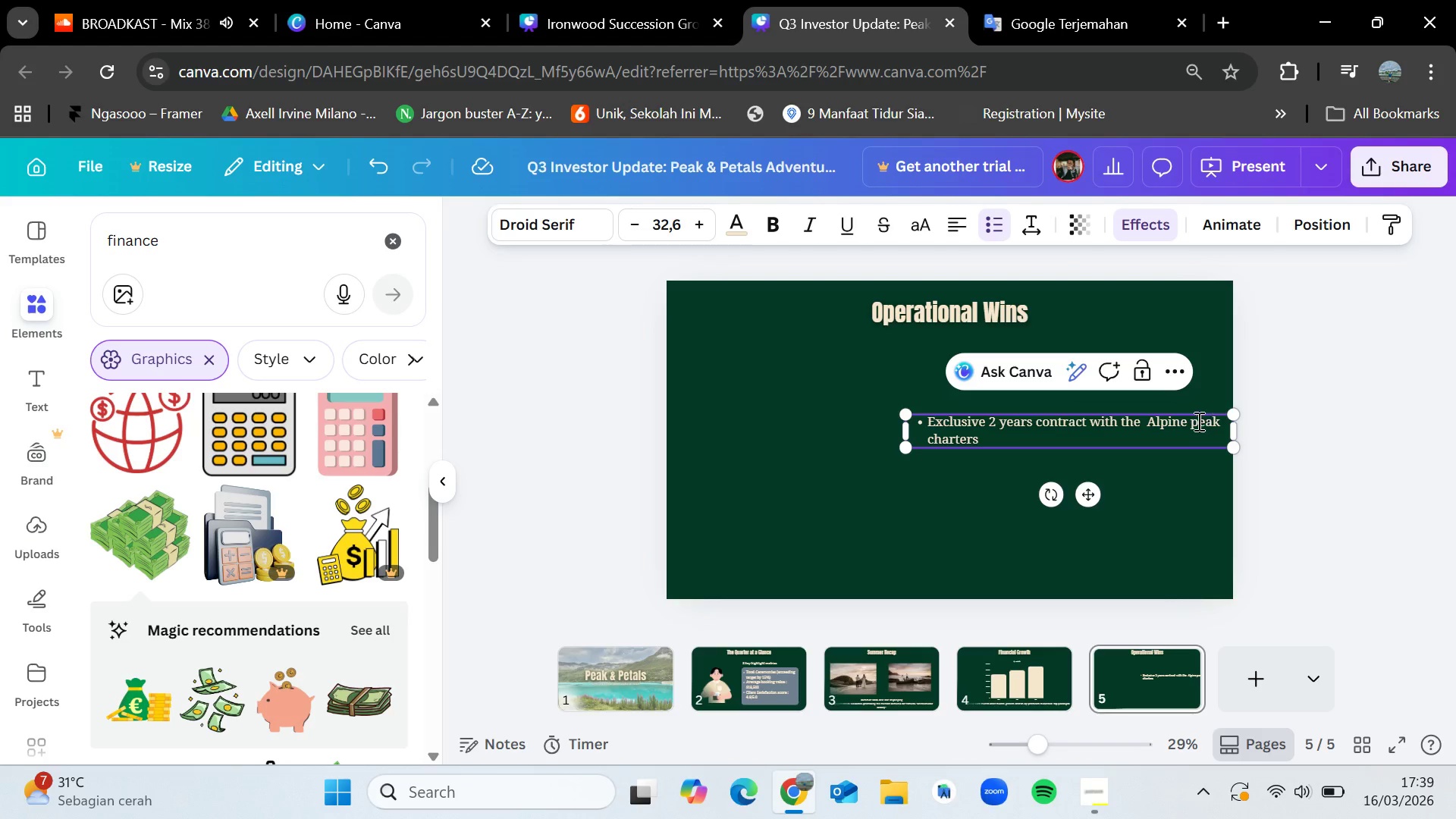 
left_click([1197, 420])
 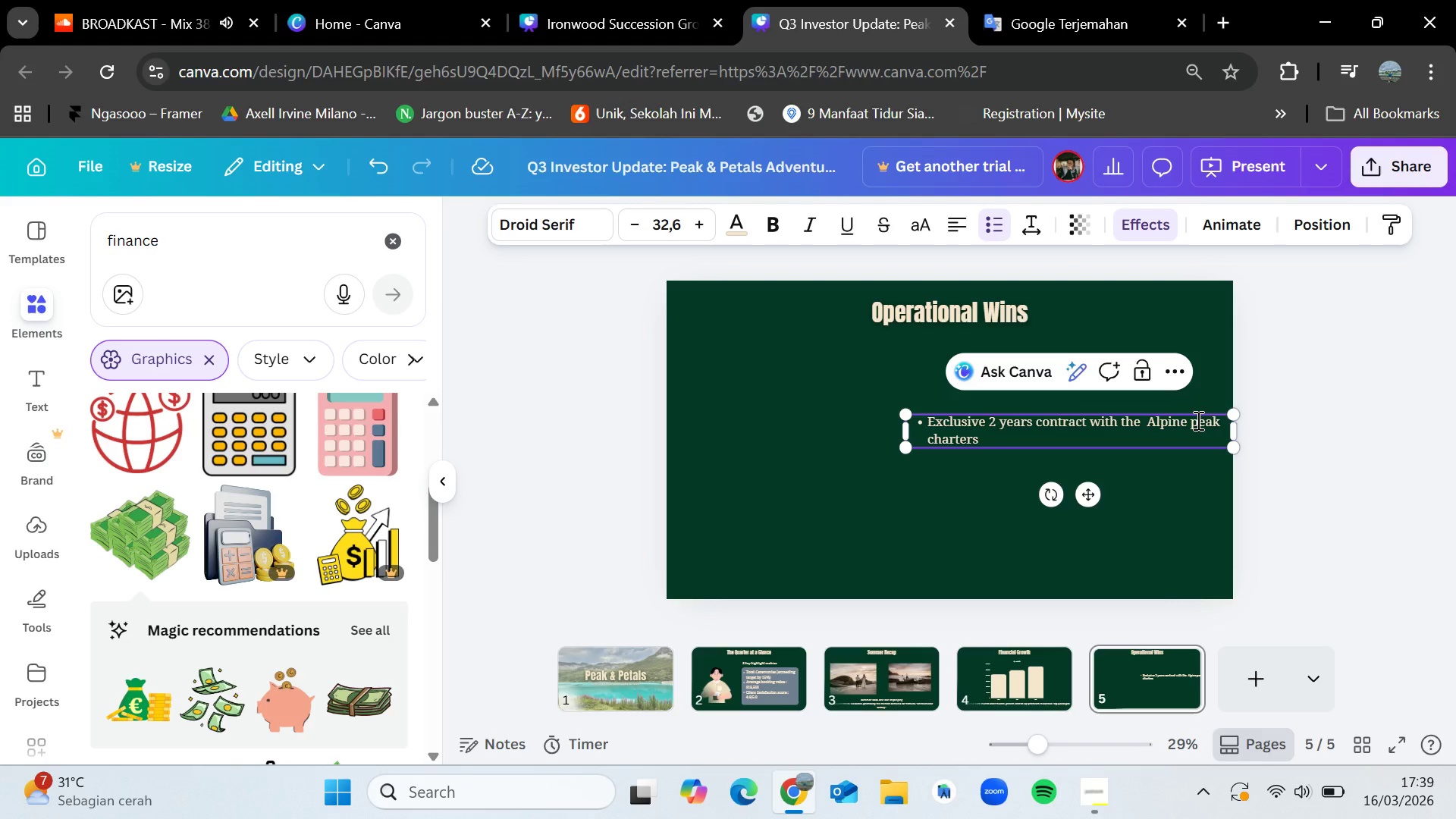 
key(Backspace)
 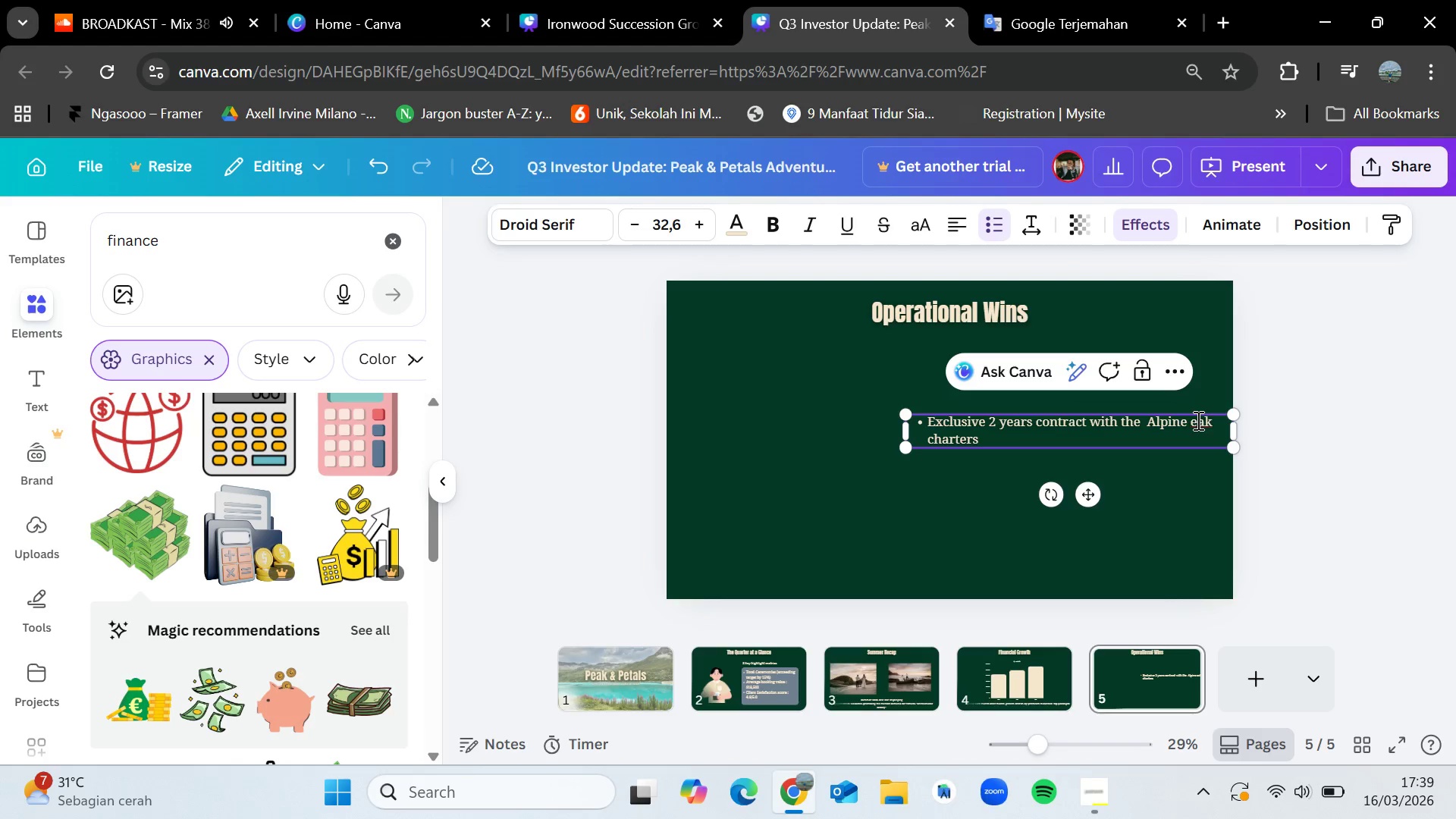 
key(Shift+P)
 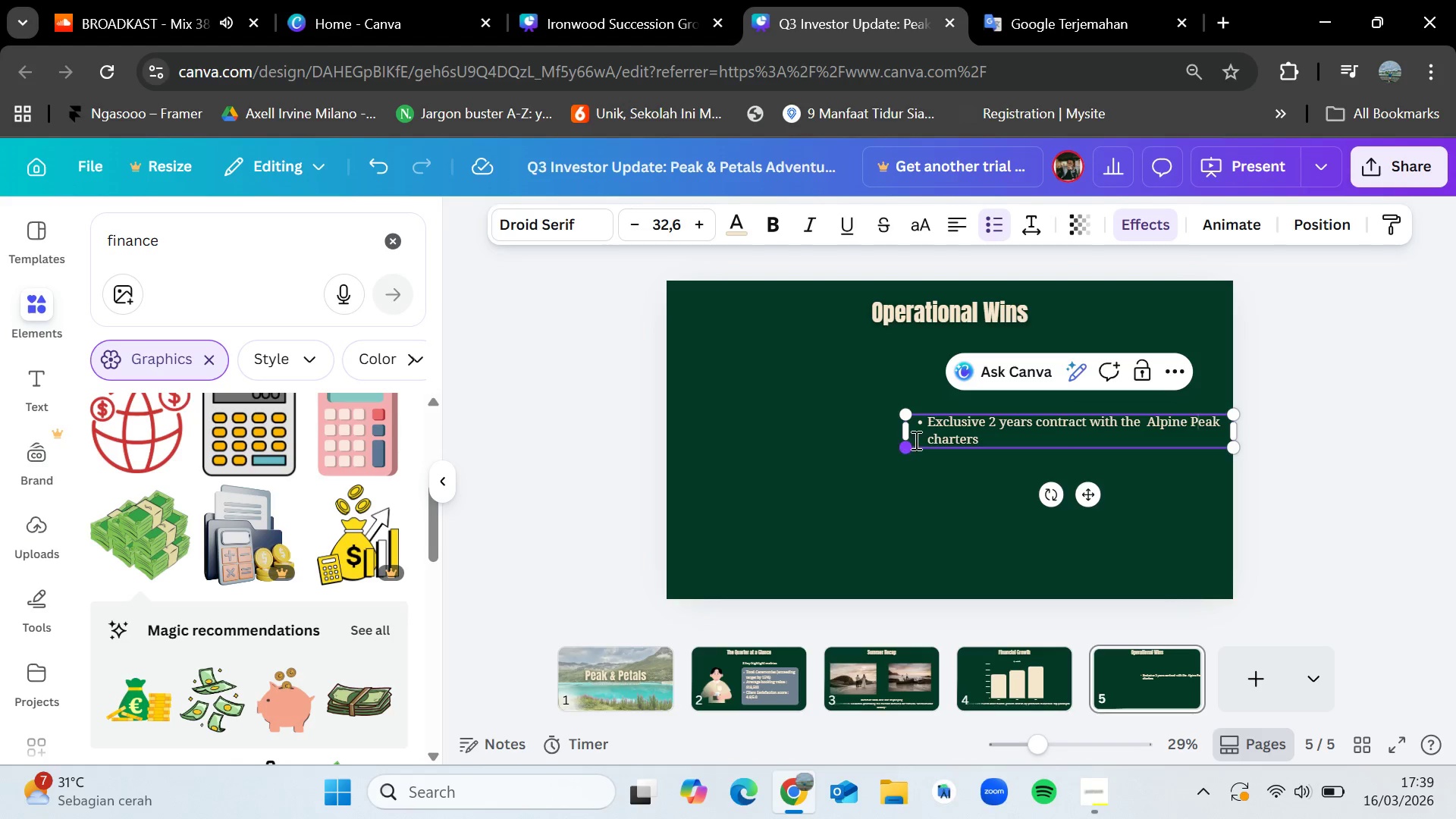 
left_click([931, 438])
 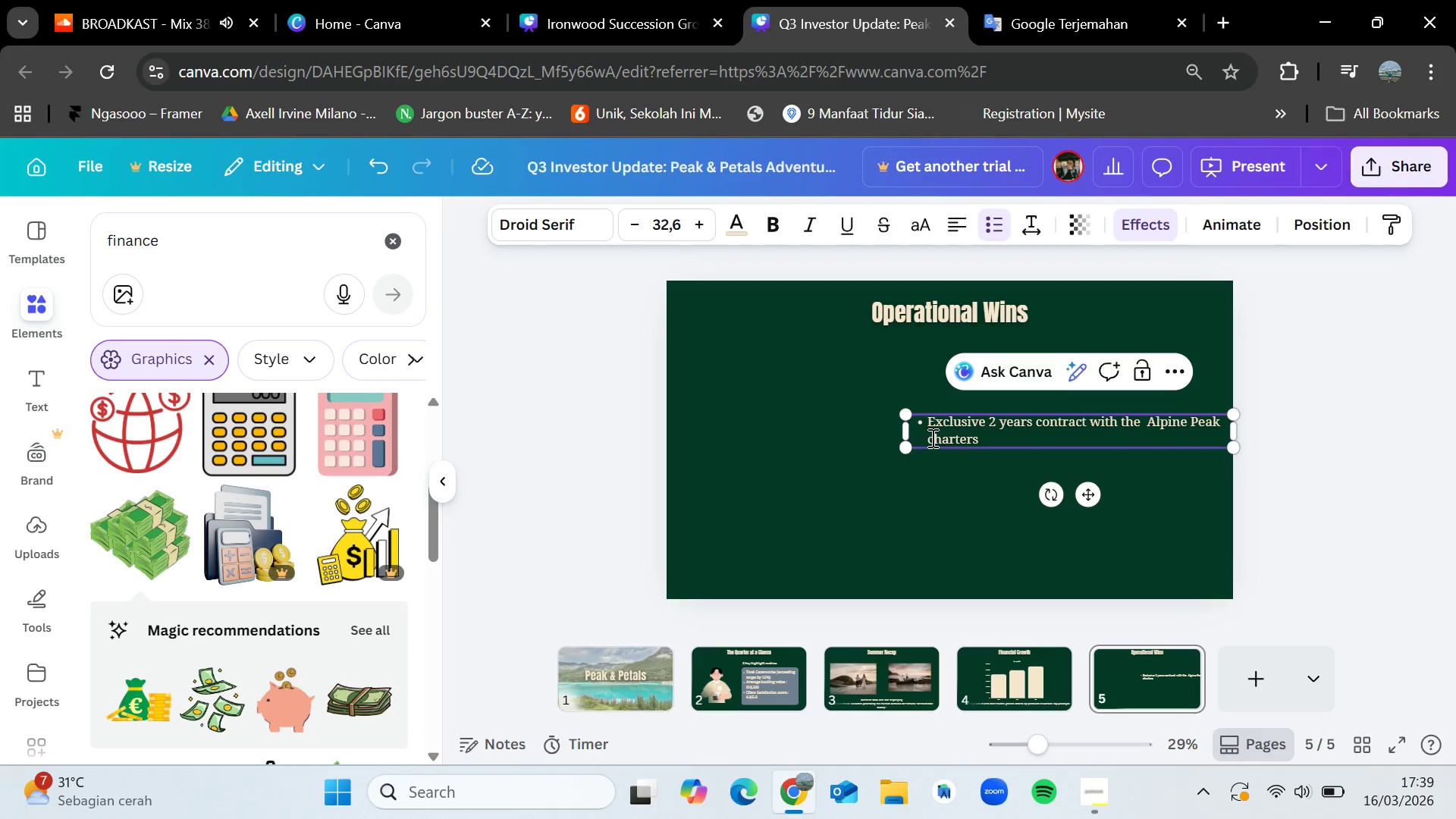 
key(Backspace)
 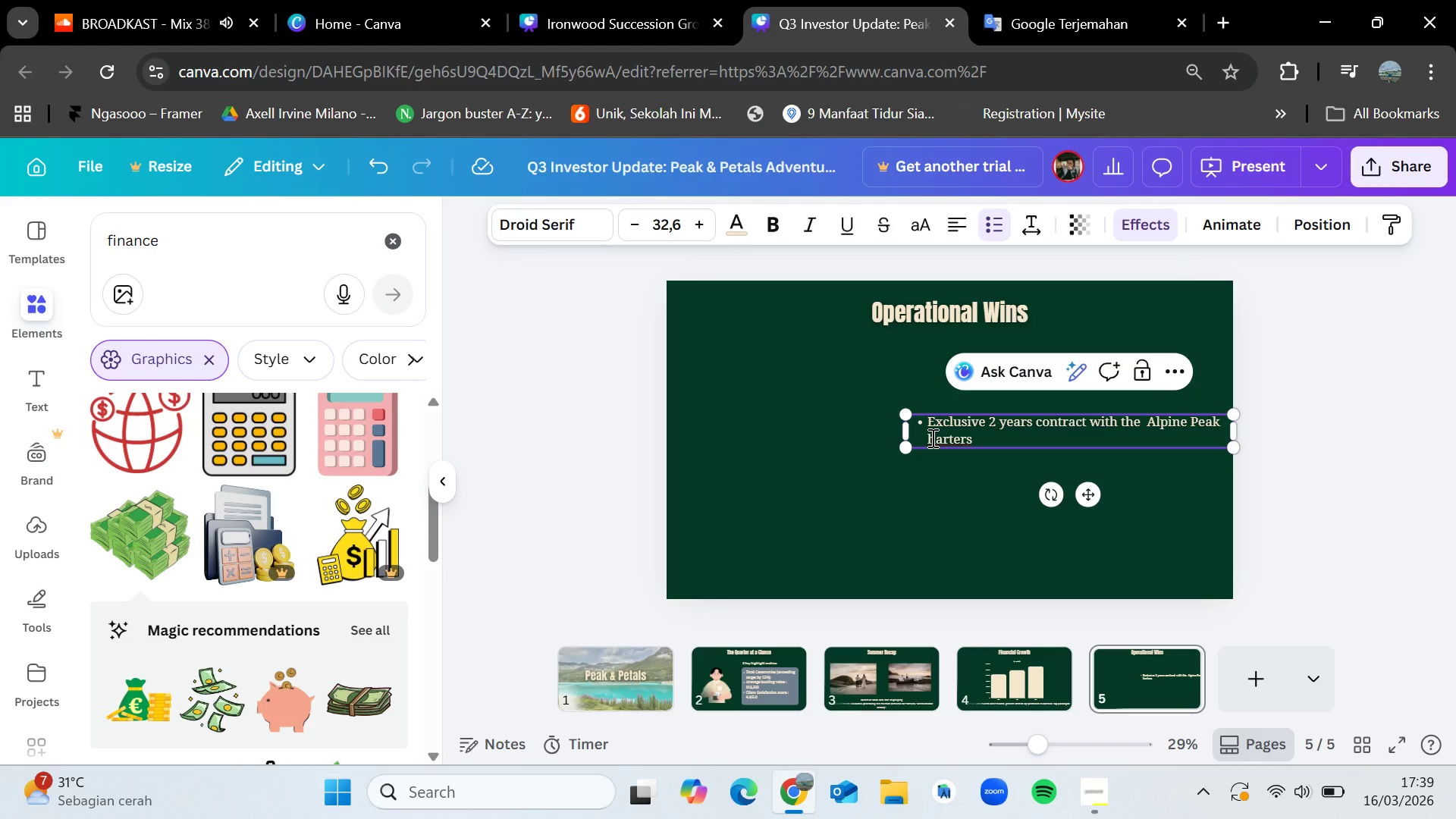 
key(Shift+C)
 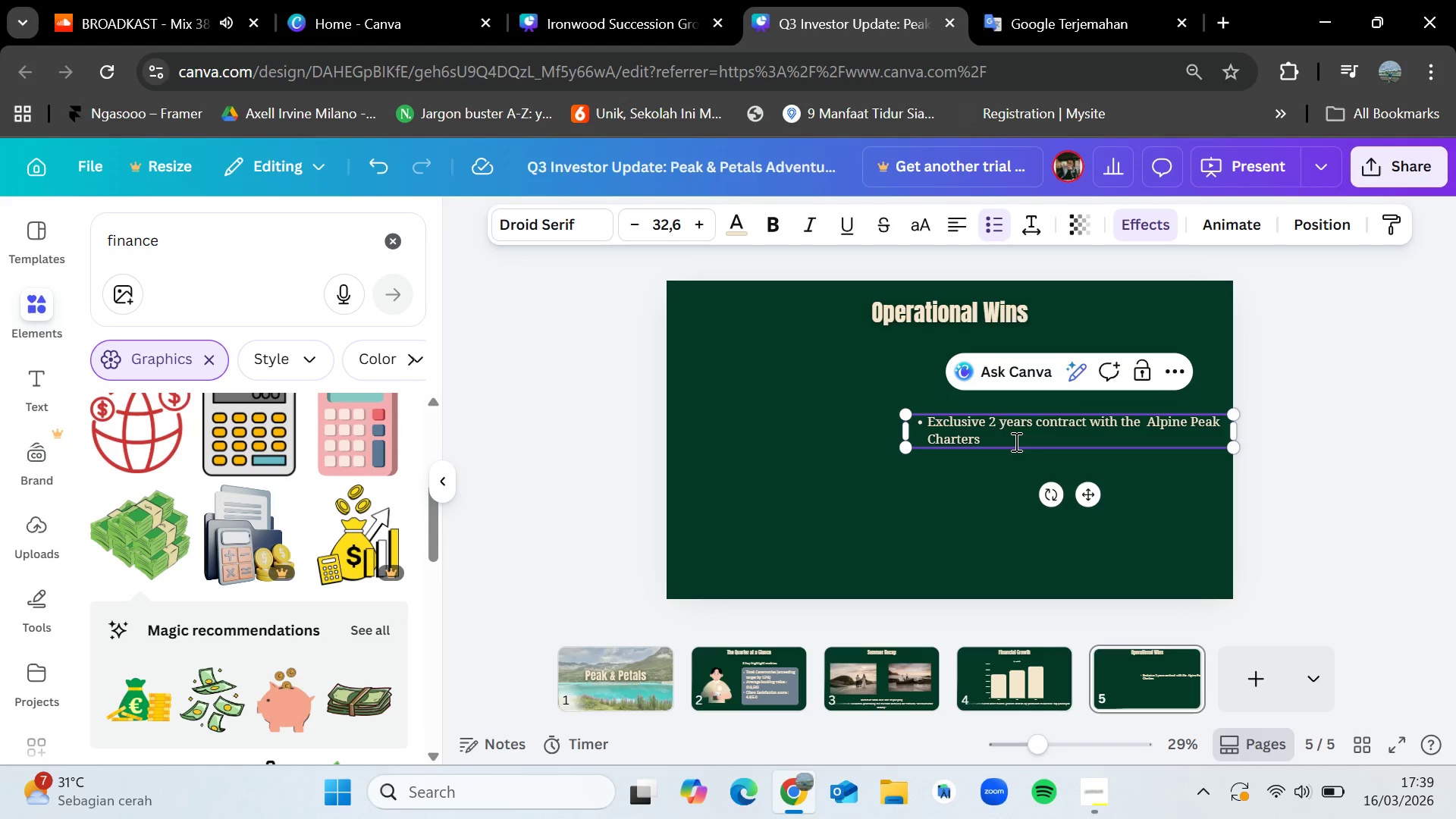 
left_click([1015, 441])
 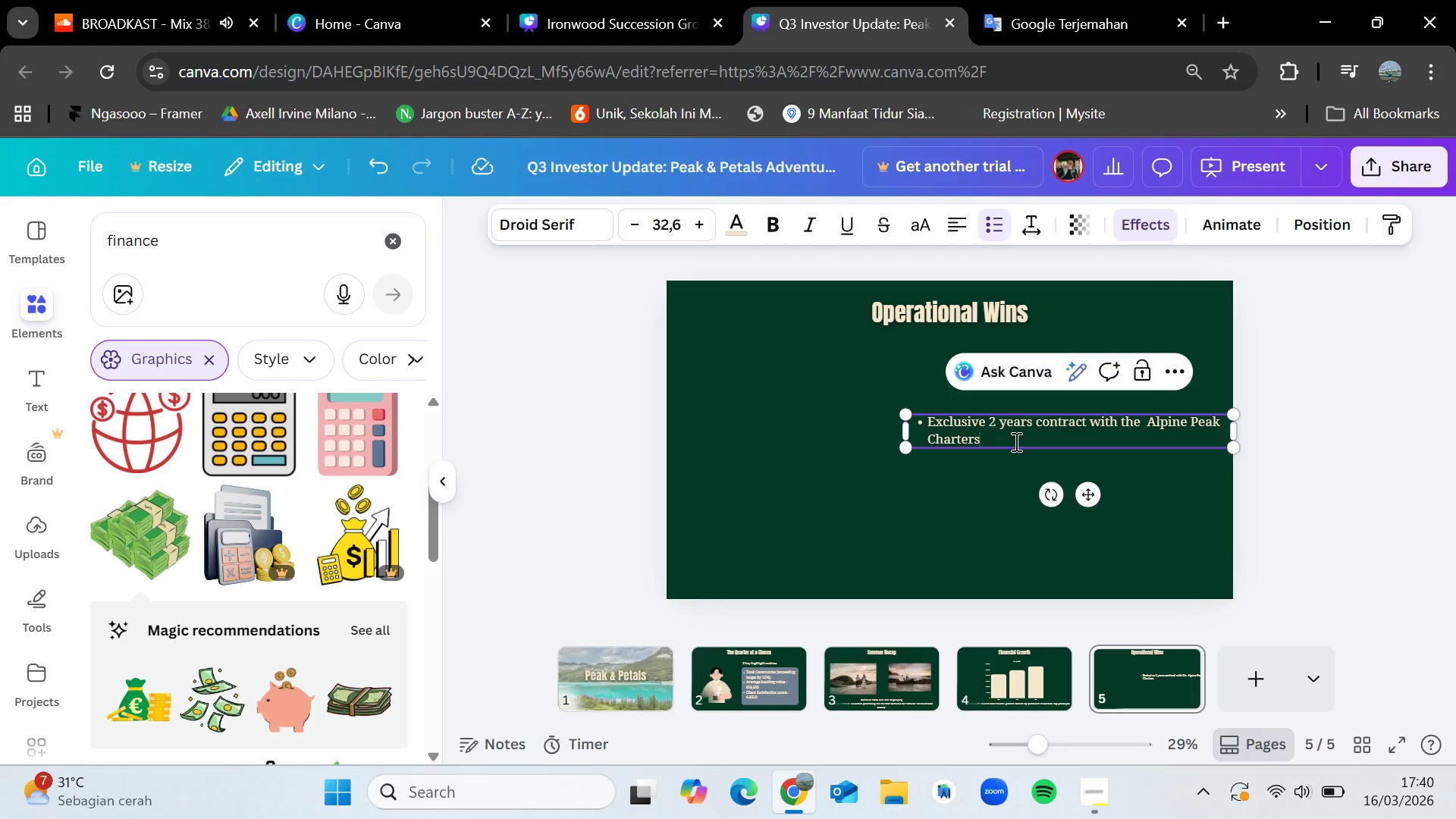 
type( (helicopters))
 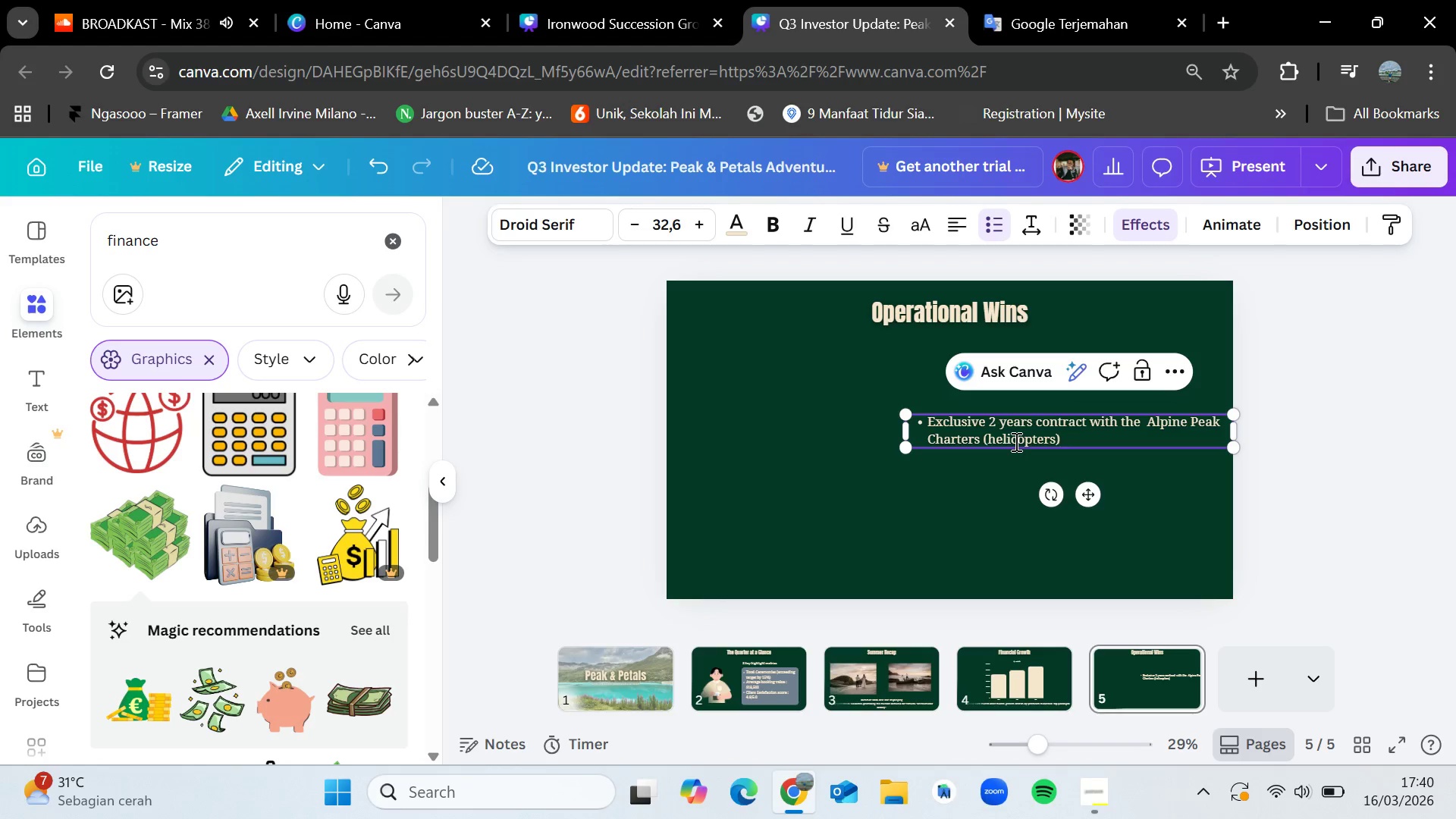 
wait(15.88)
 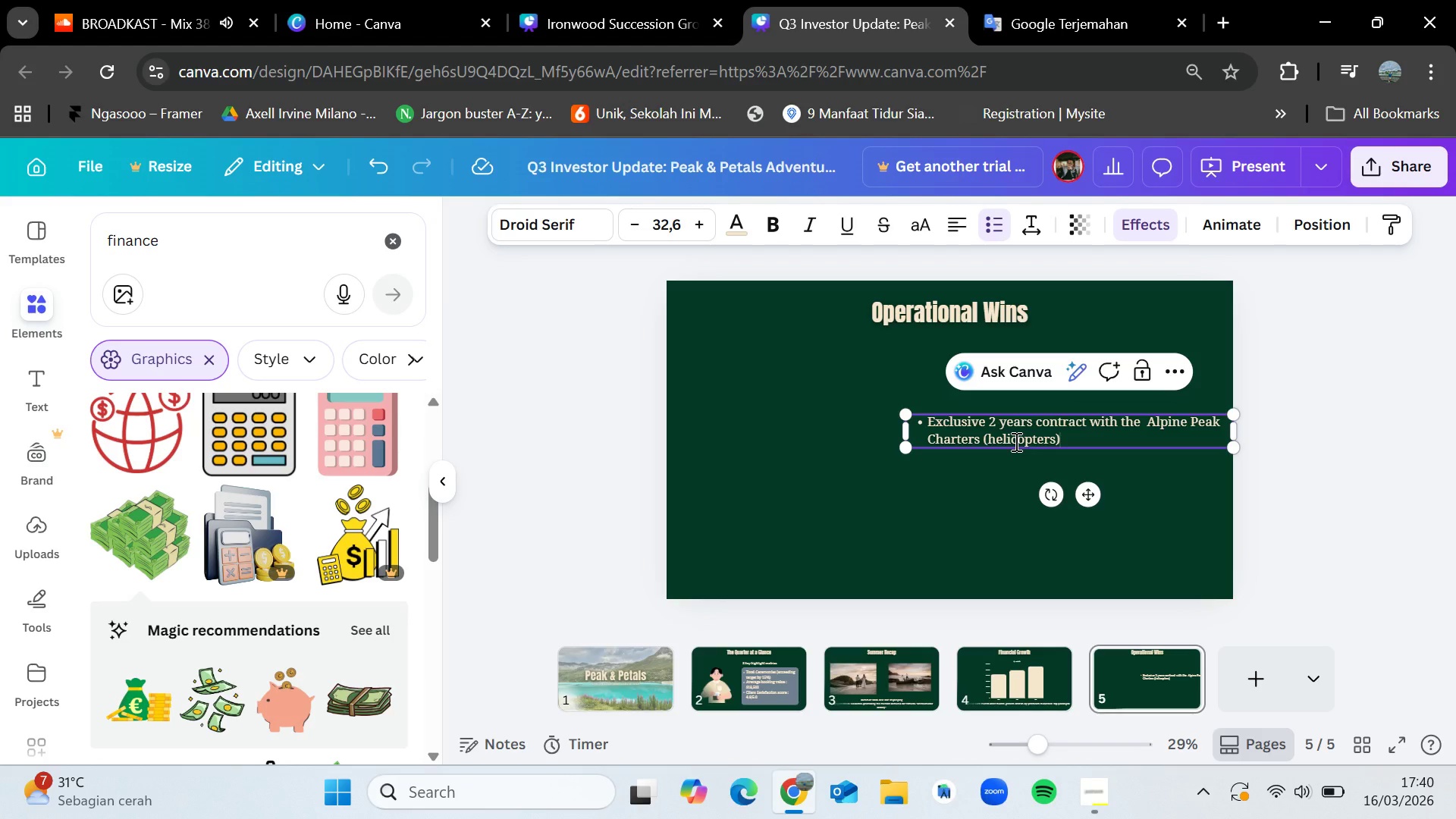 
left_click([1068, 437])
 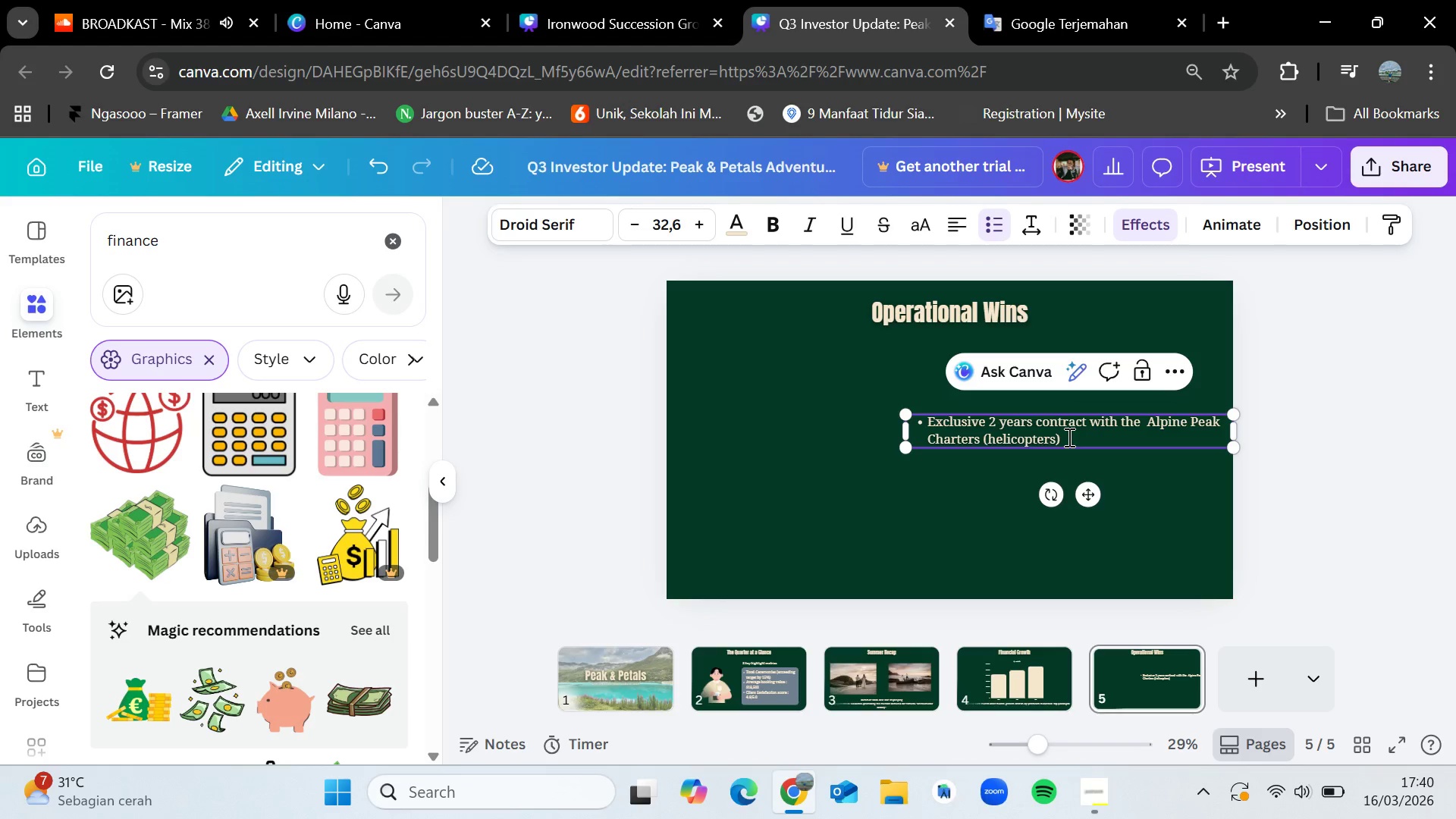 
key(Enter)
 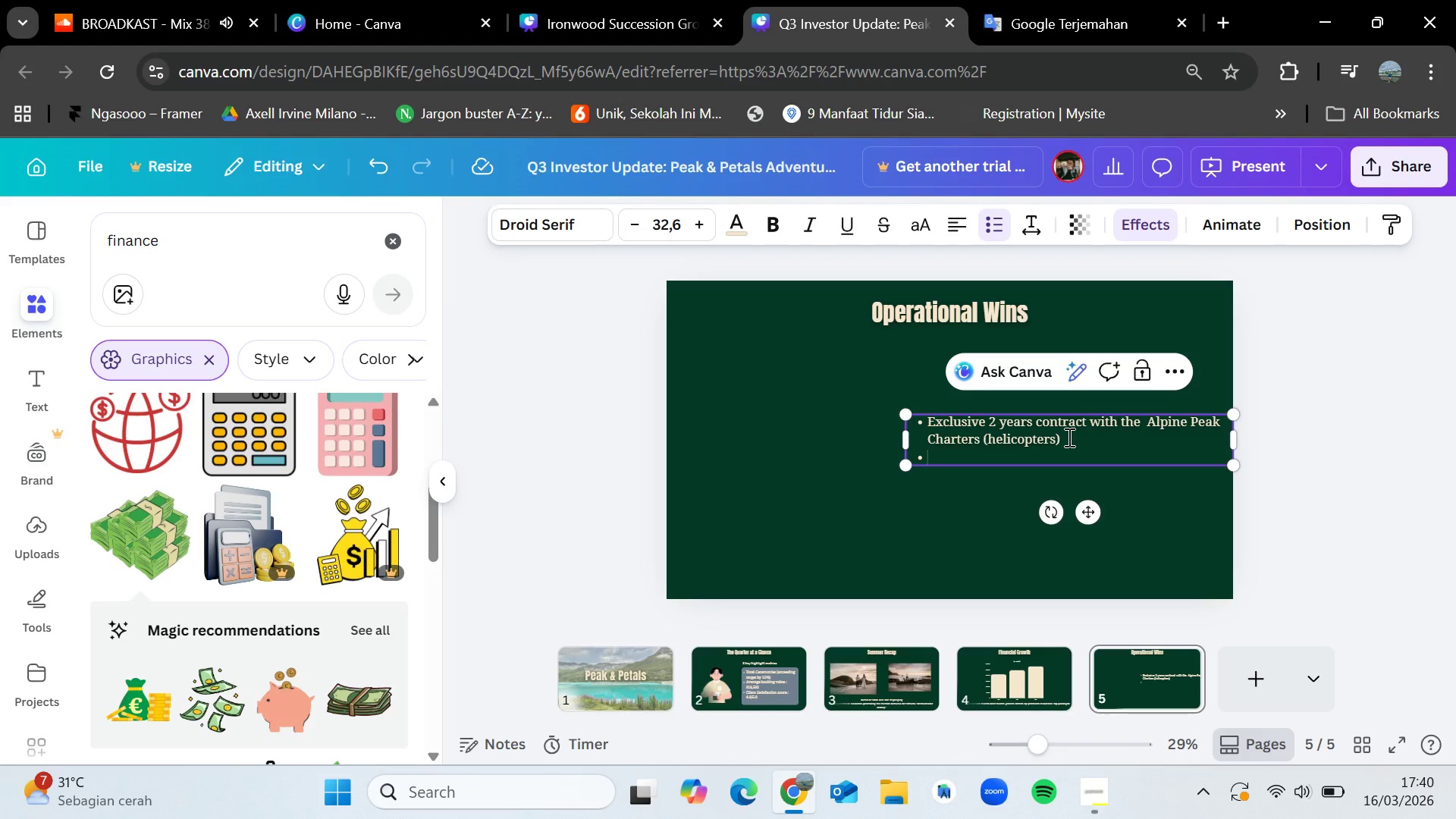 
type(Onboarded 12 IFMGA - Certified mountain guides across 3 continents)
 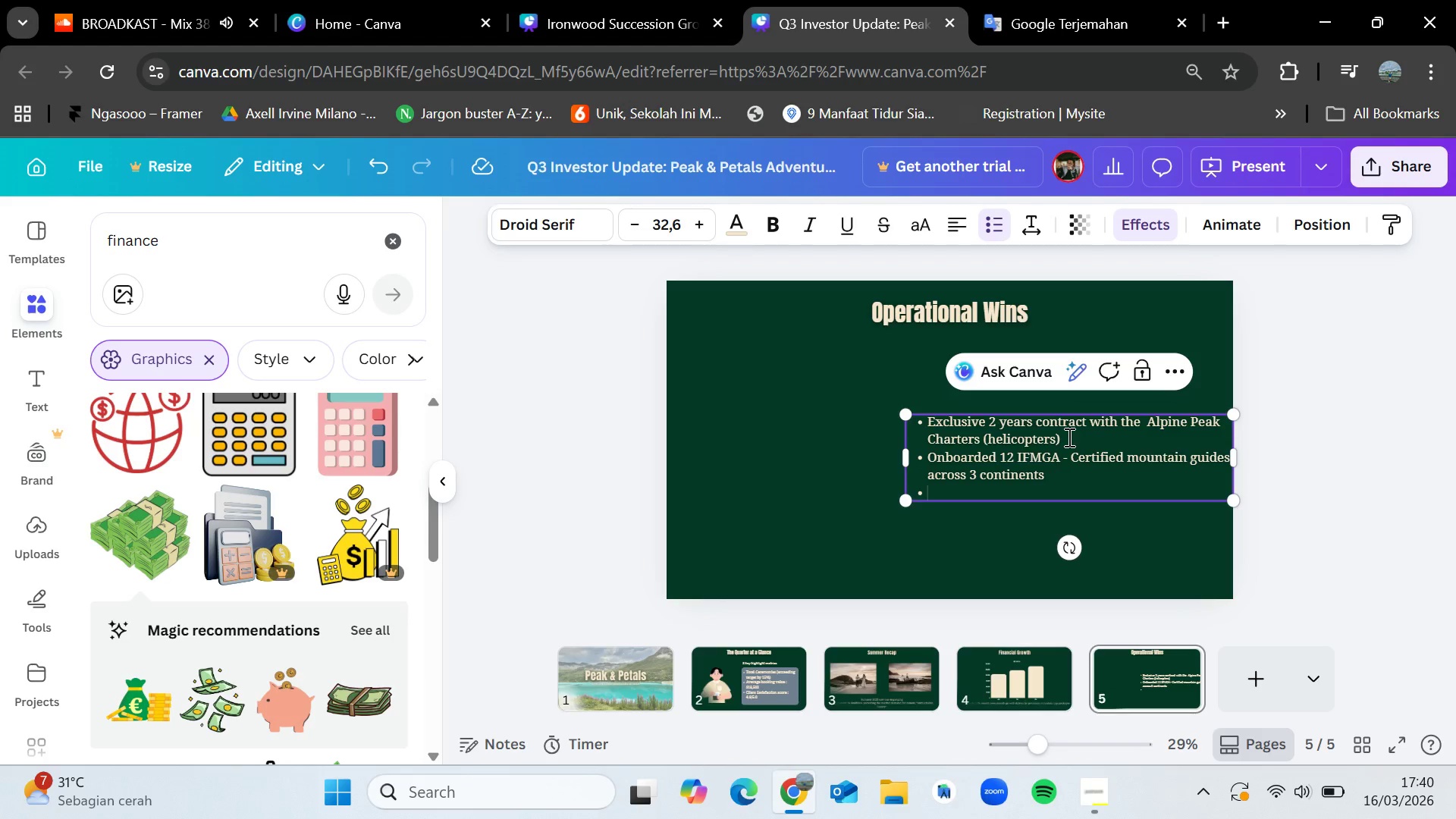 
 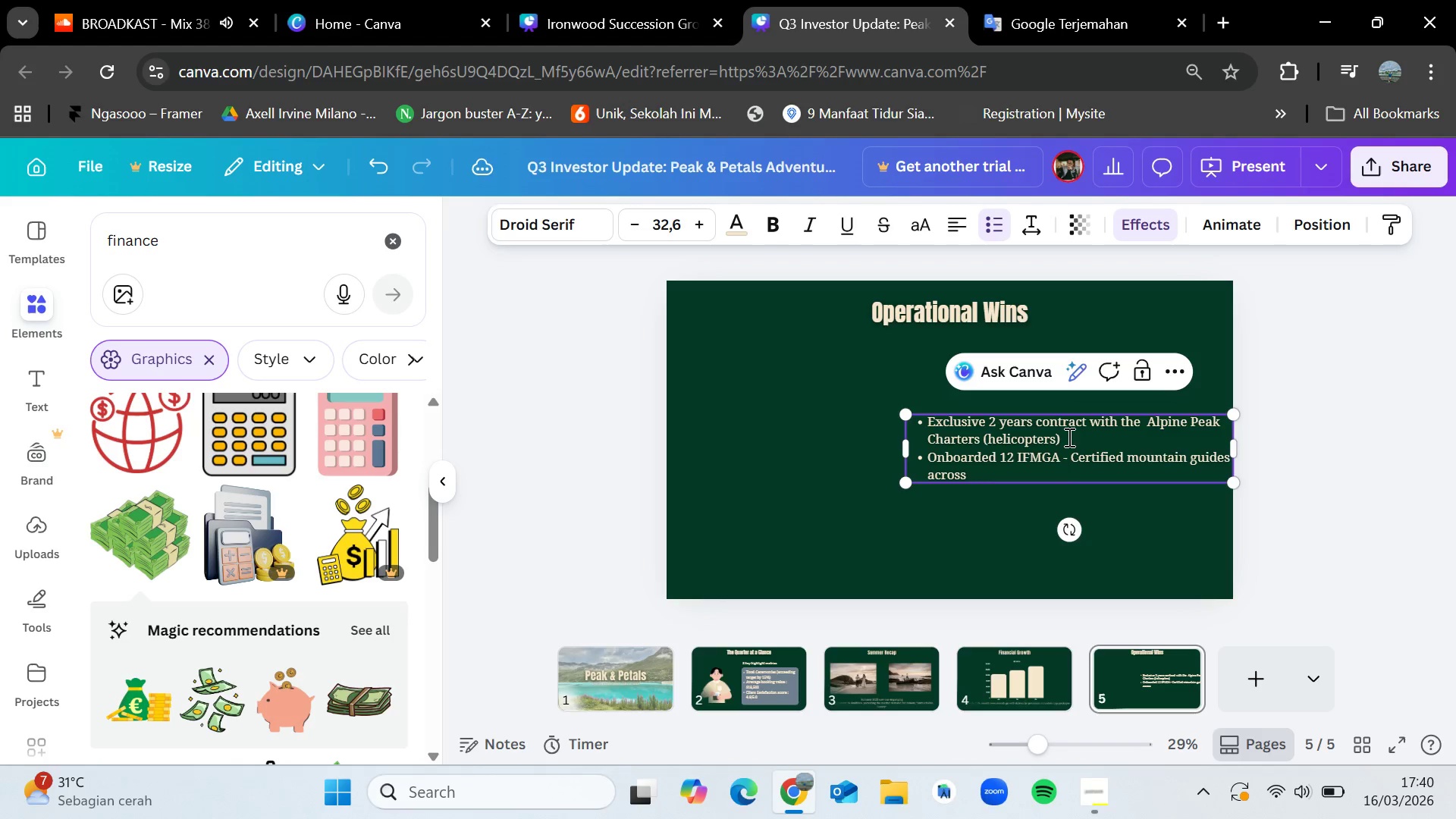 
key(Enter)
 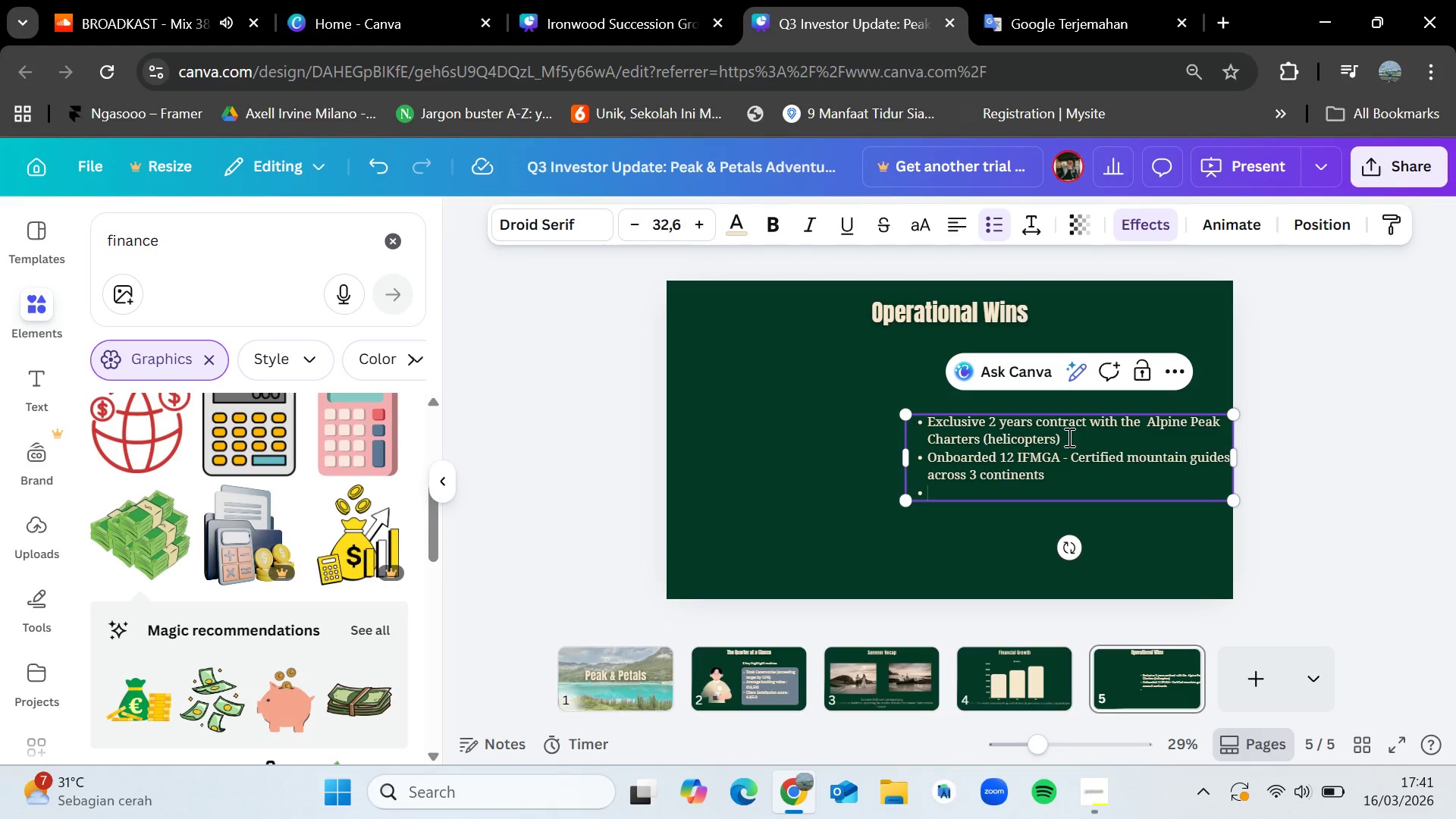 
type(Partnership with LuxeBase Camps for bespoke high)
 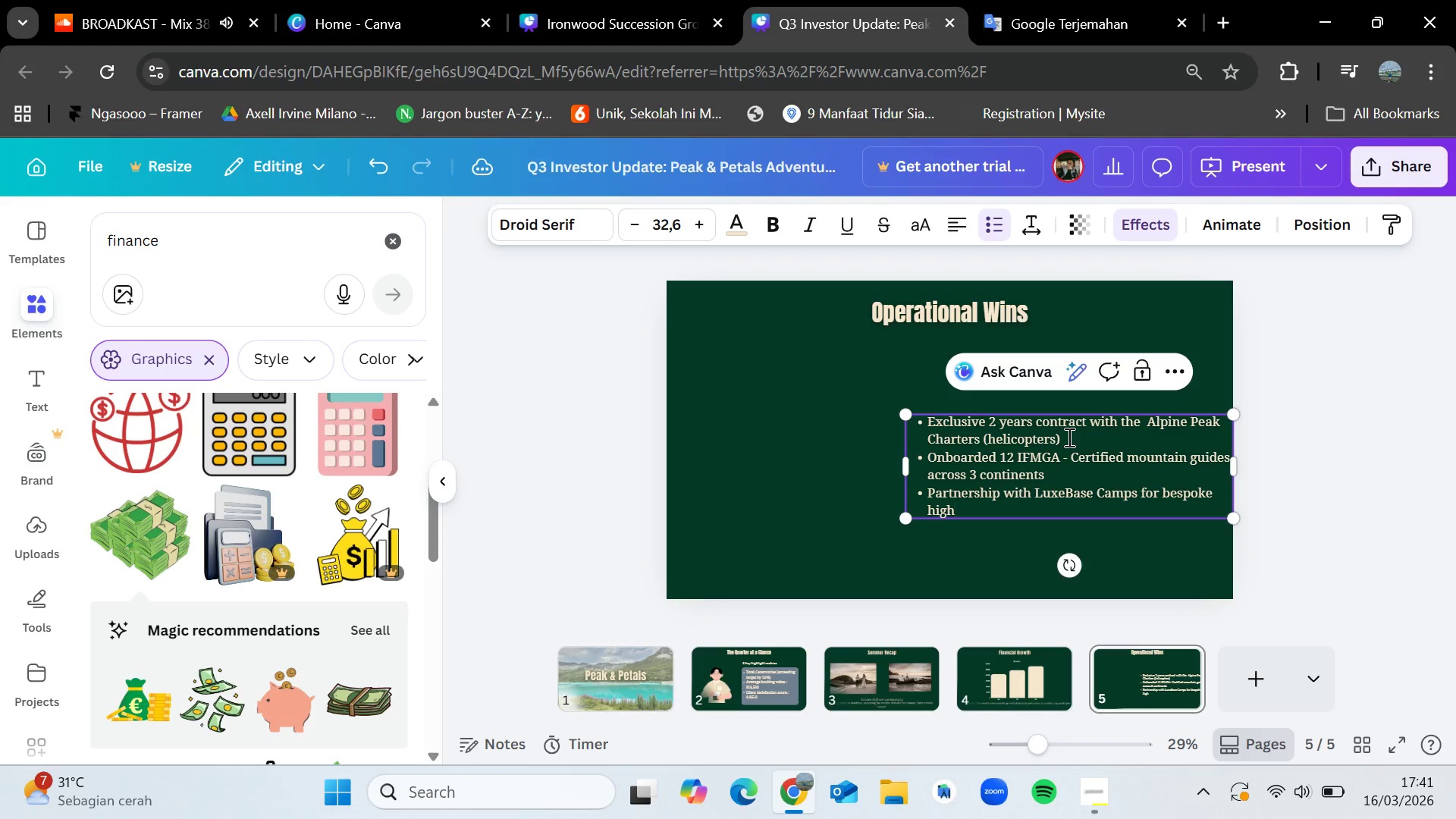 
type( alto)
key(Backspace)
type(itude glamping)
 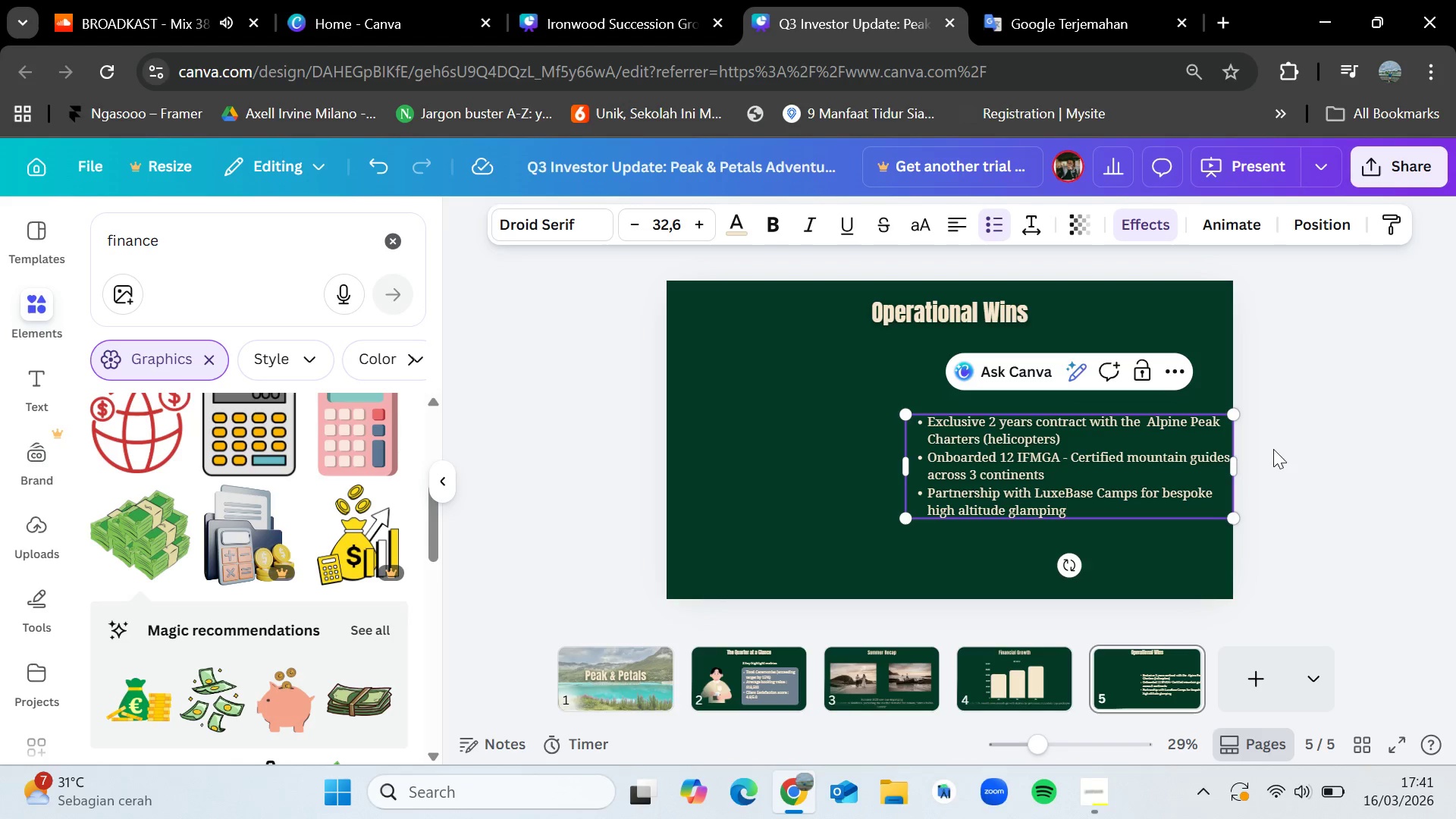 
left_click([1376, 457])
 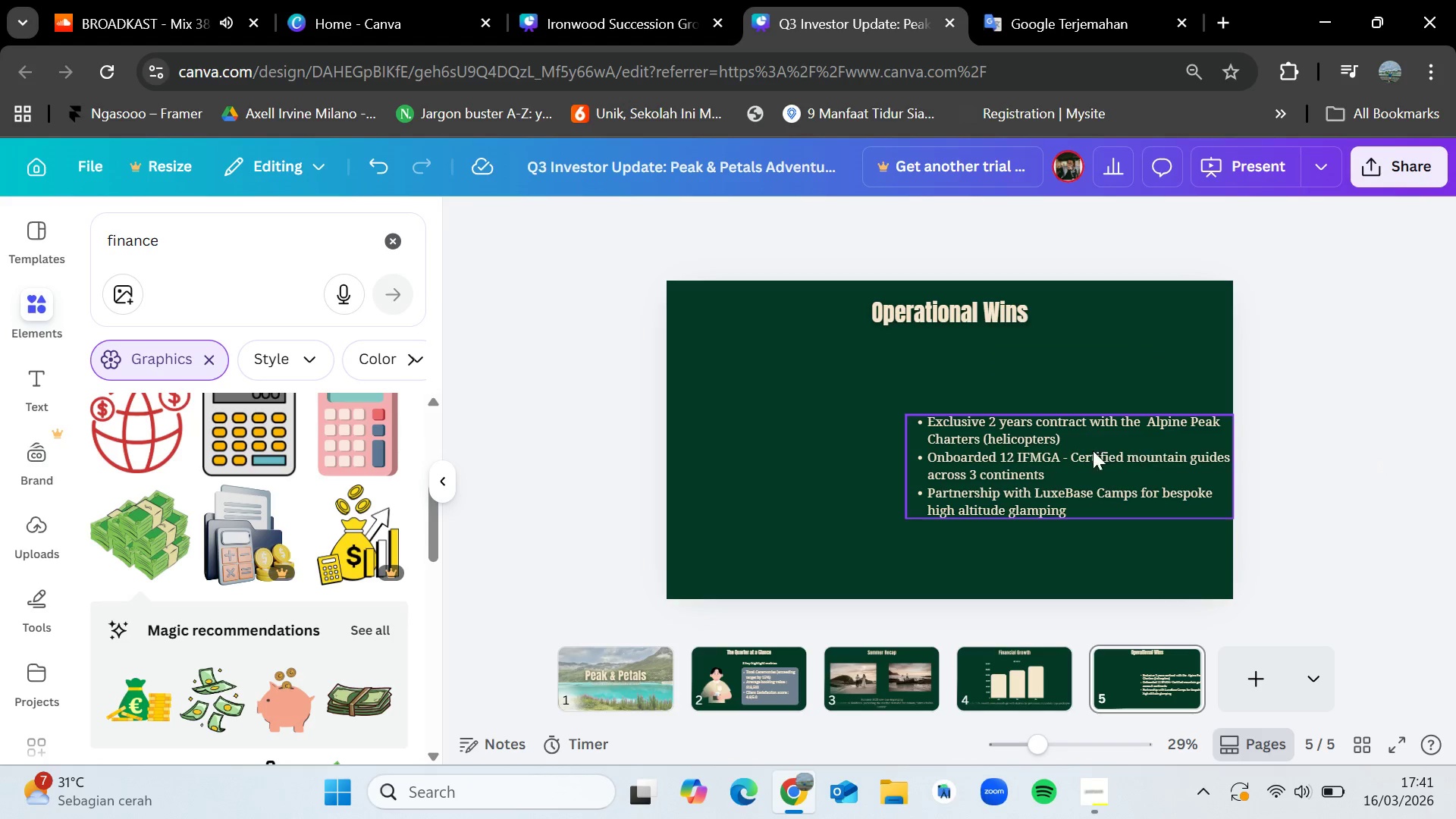 
left_click_drag(start_coordinate=[1084, 448], to_coordinate=[985, 435])
 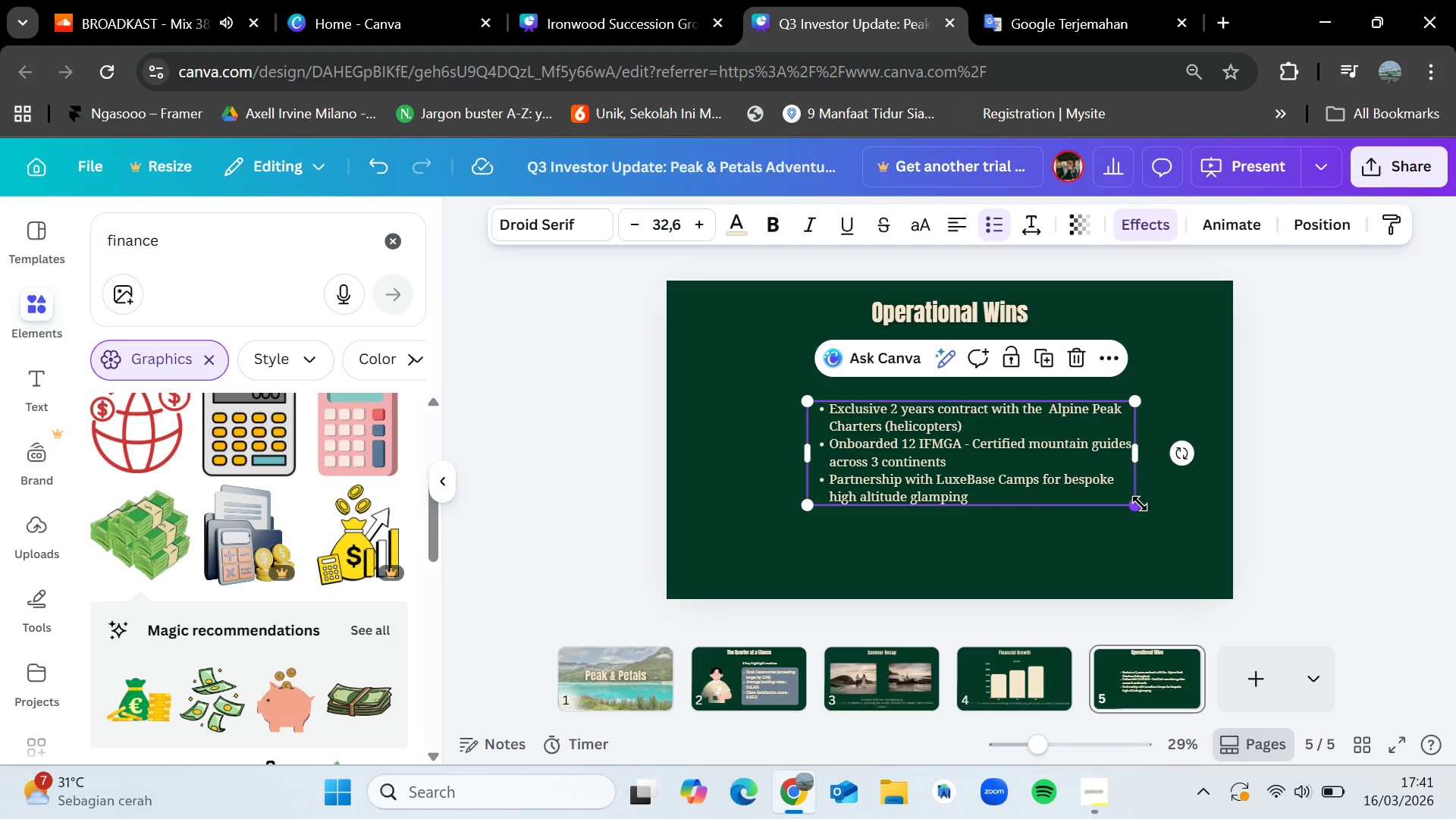 
left_click_drag(start_coordinate=[1133, 504], to_coordinate=[1210, 549])
 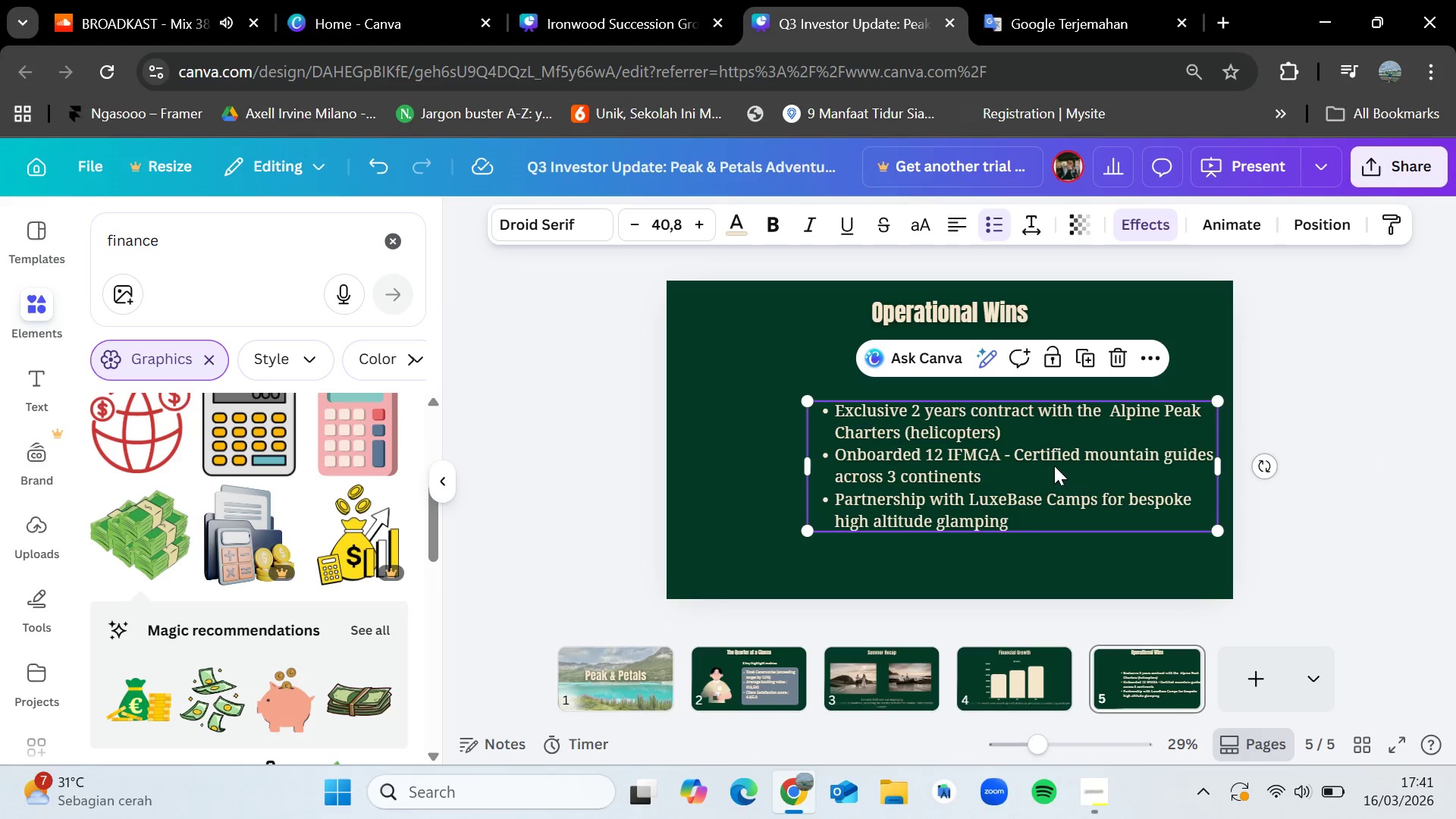 
left_click_drag(start_coordinate=[1050, 465], to_coordinate=[990, 446])
 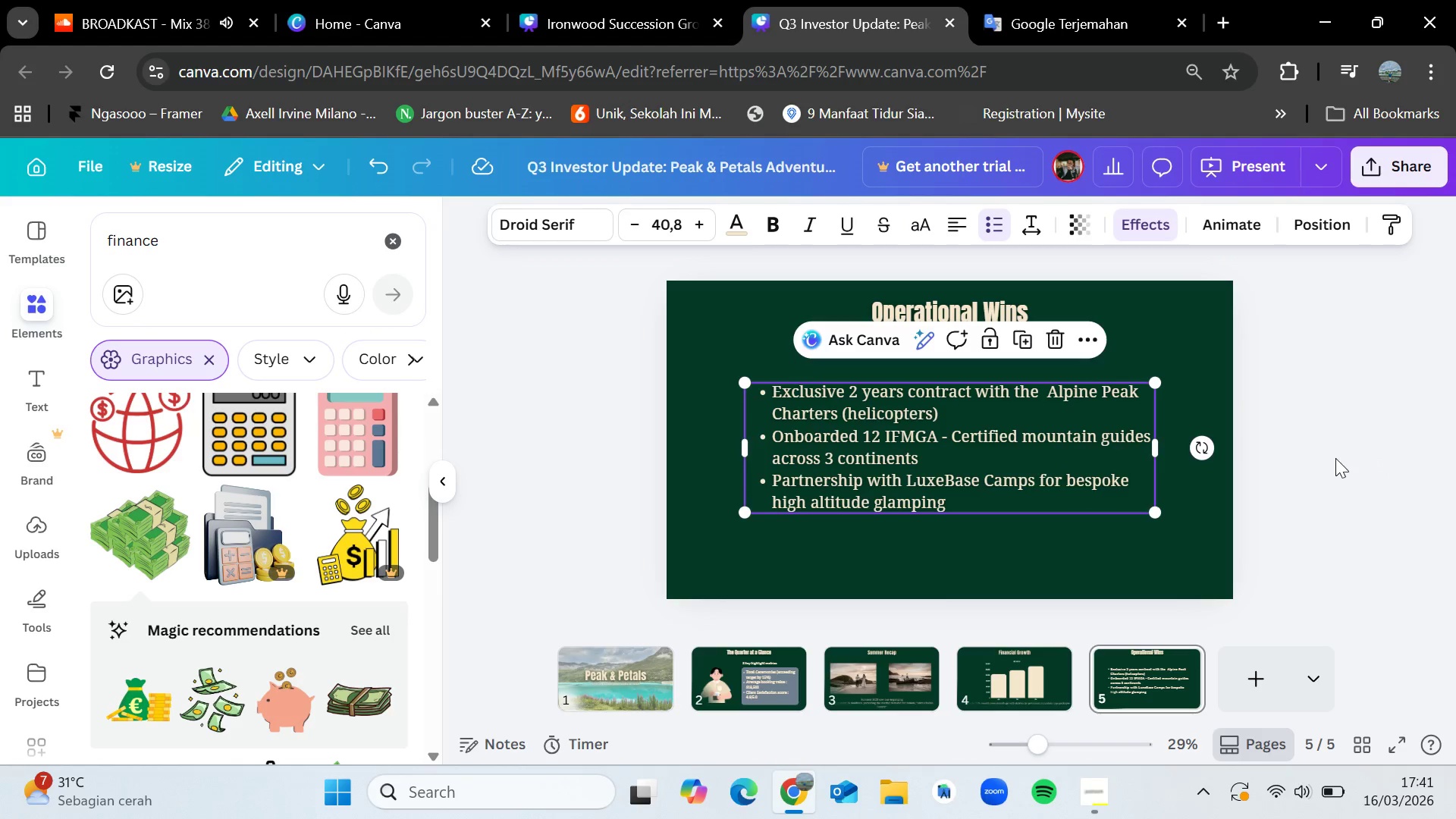 
left_click([1335, 458])
 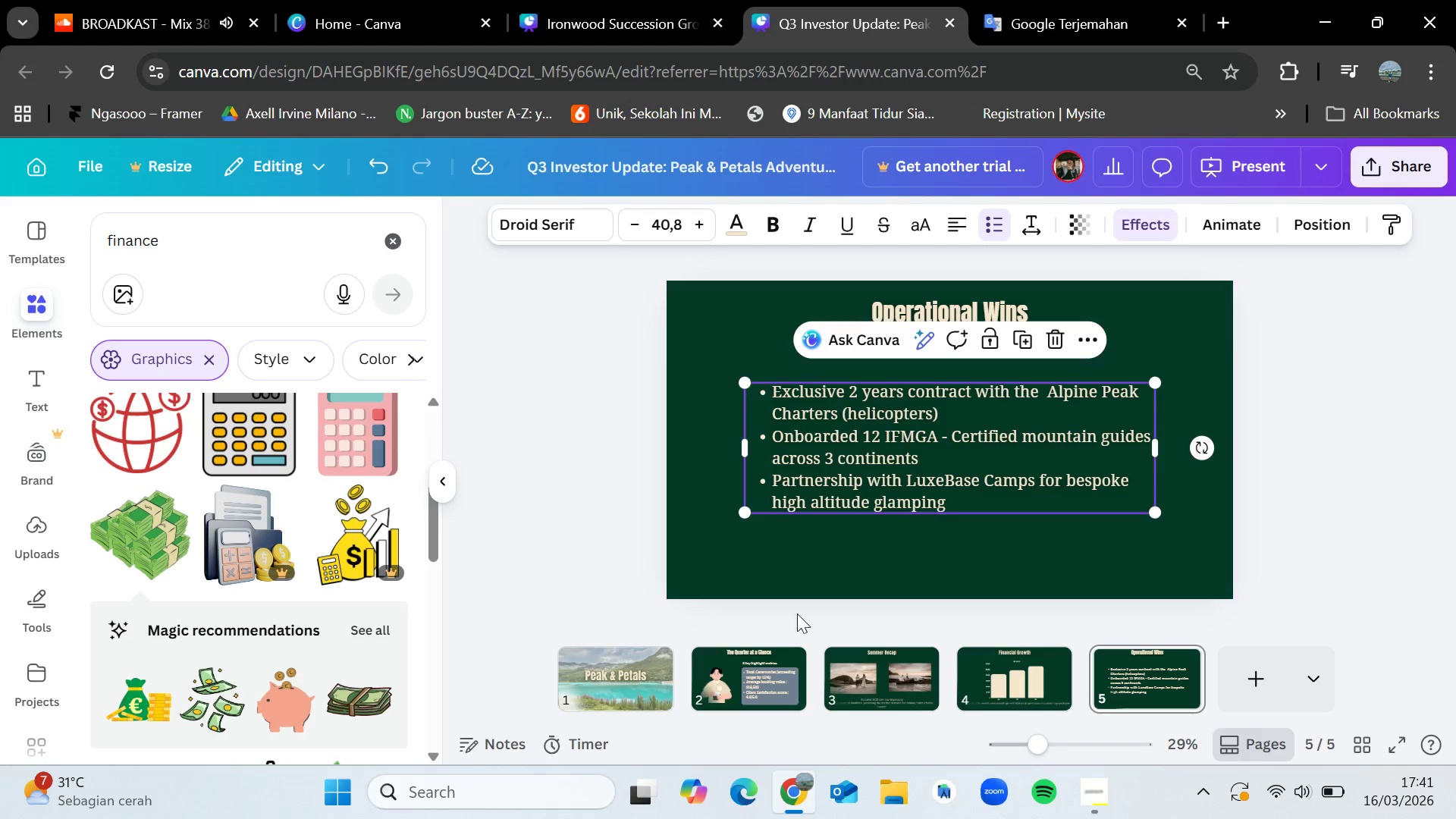 
left_click([777, 664])
 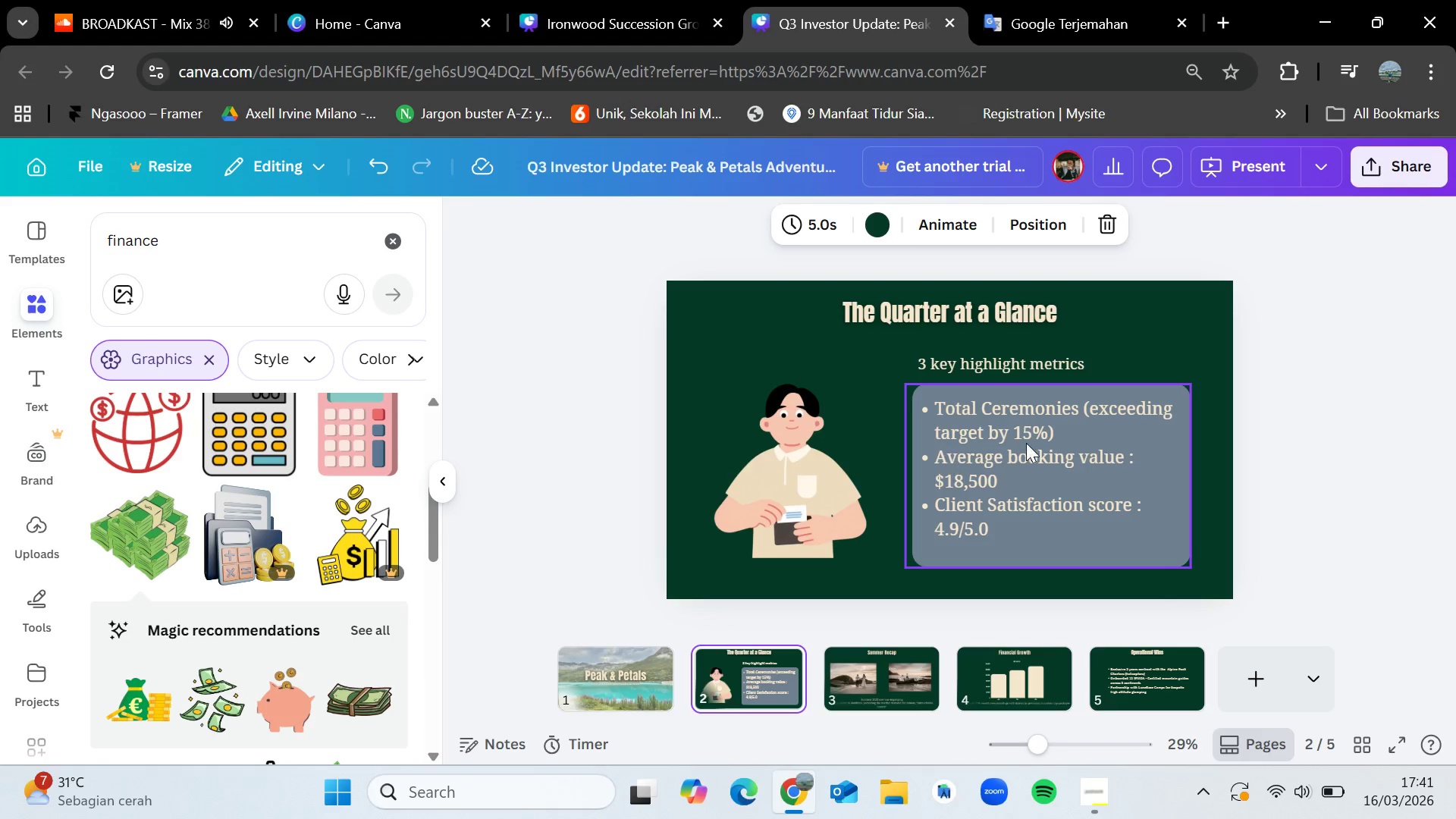 
left_click([1157, 488])
 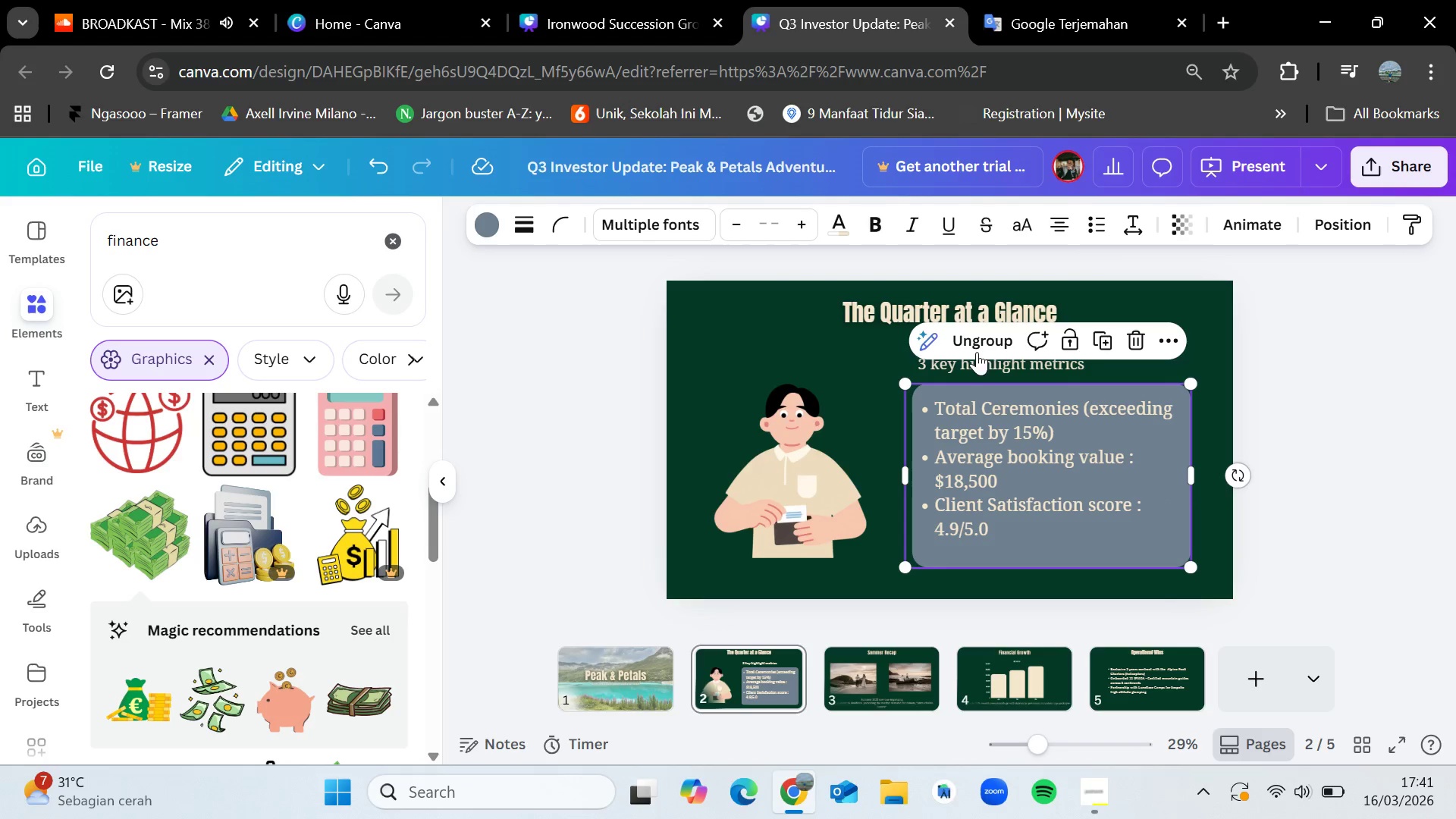 
left_click([975, 339])
 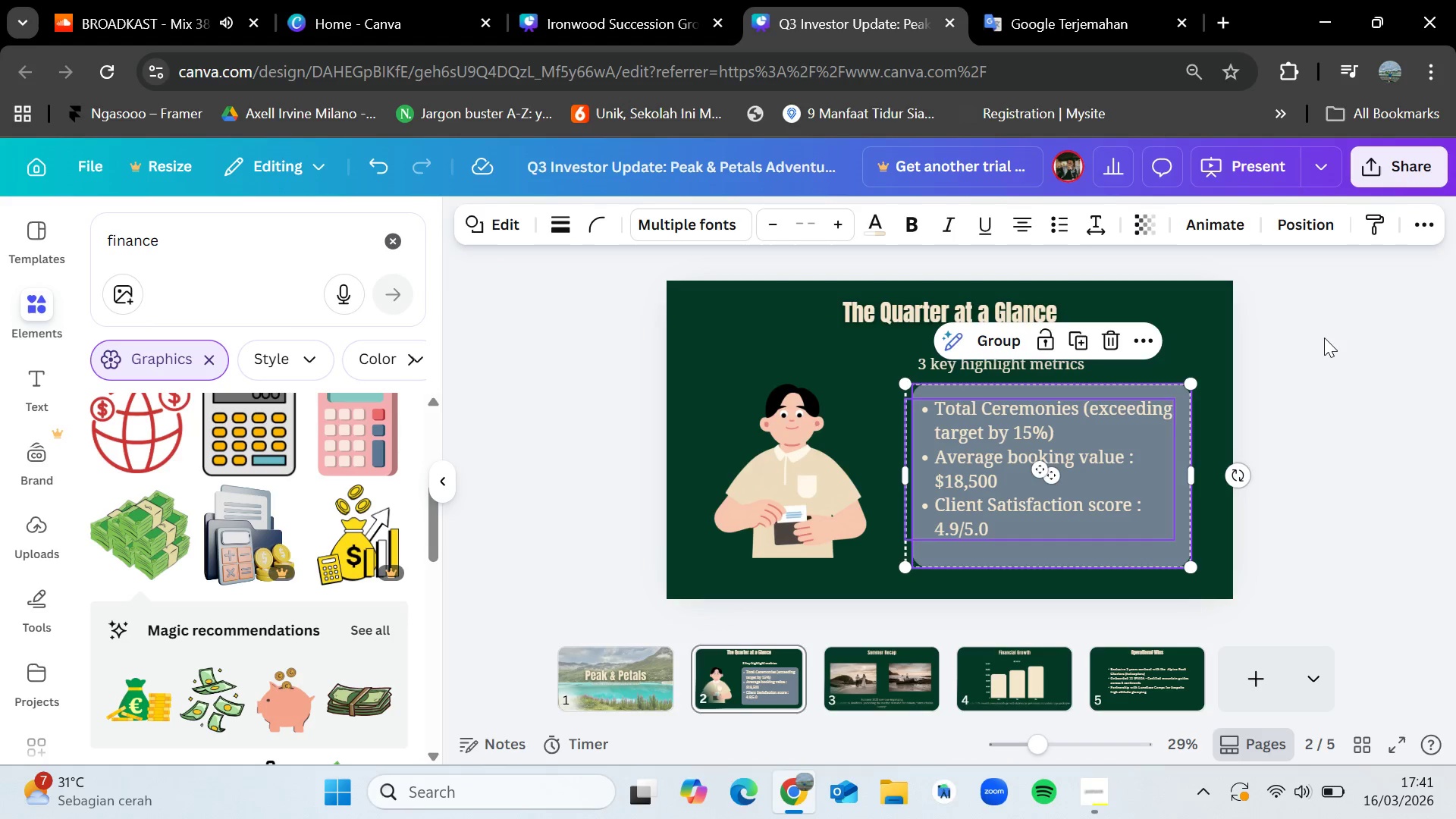 
left_click([1328, 337])
 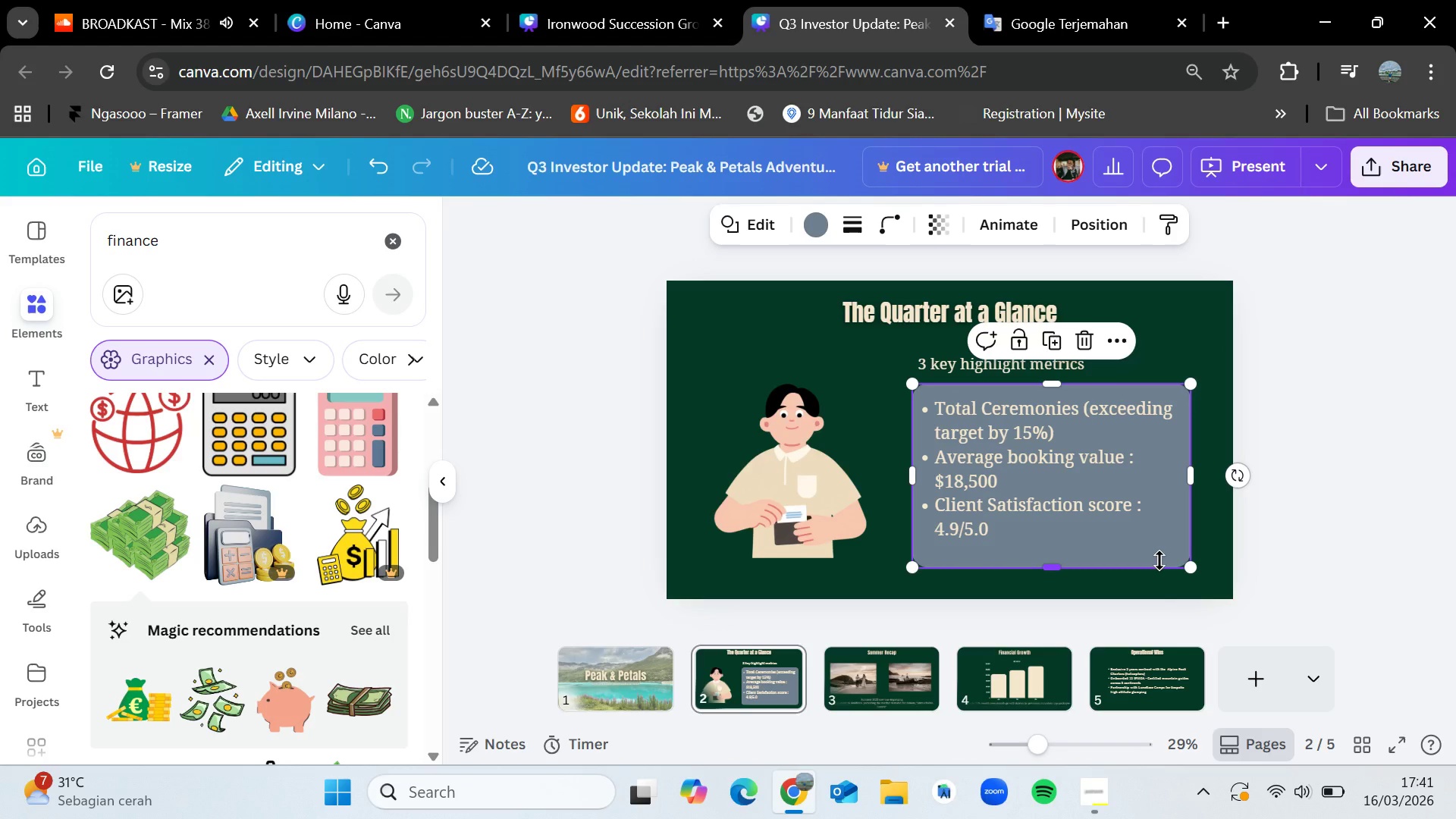 
key(Control+C)
 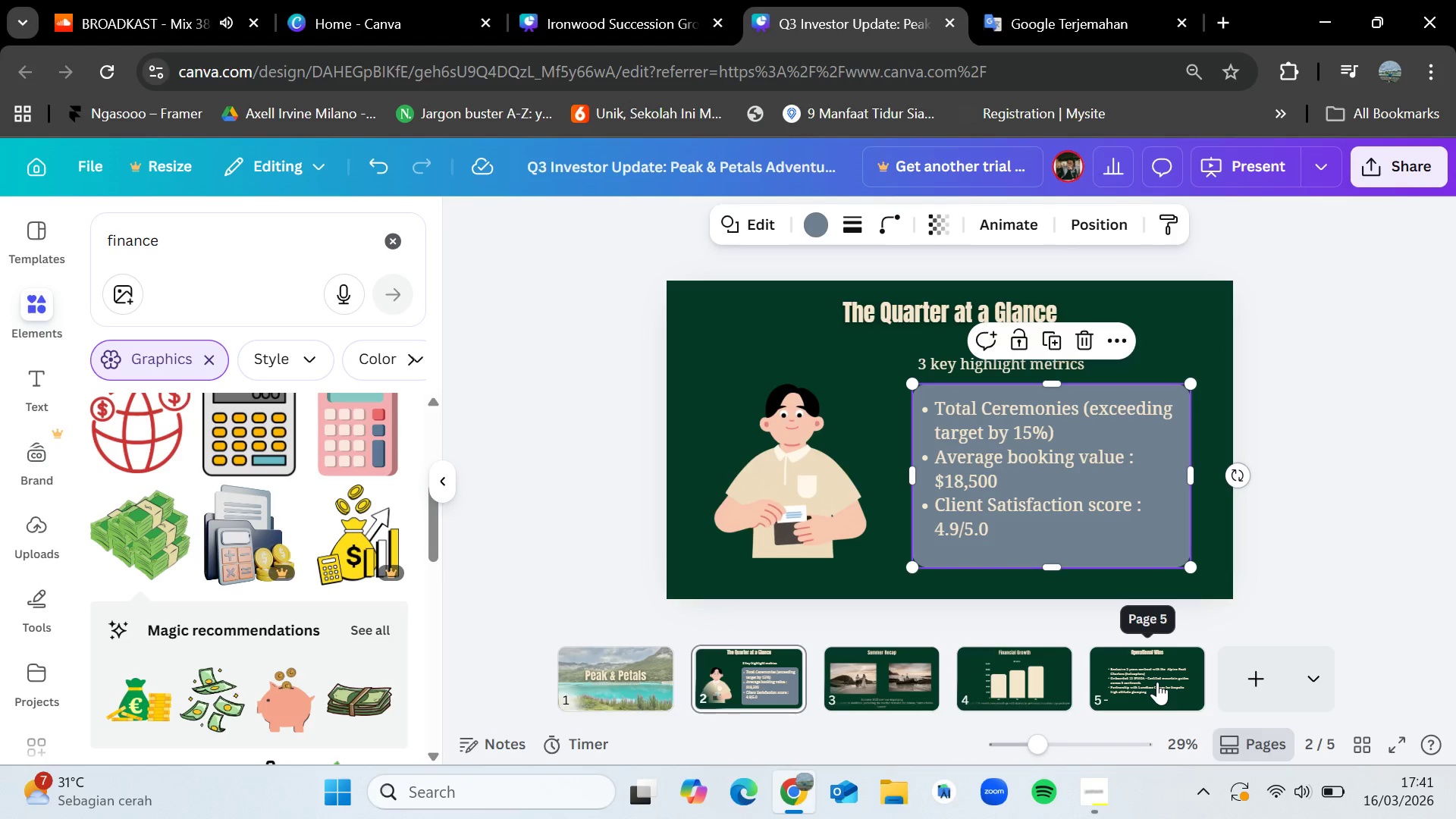 
left_click([1157, 682])
 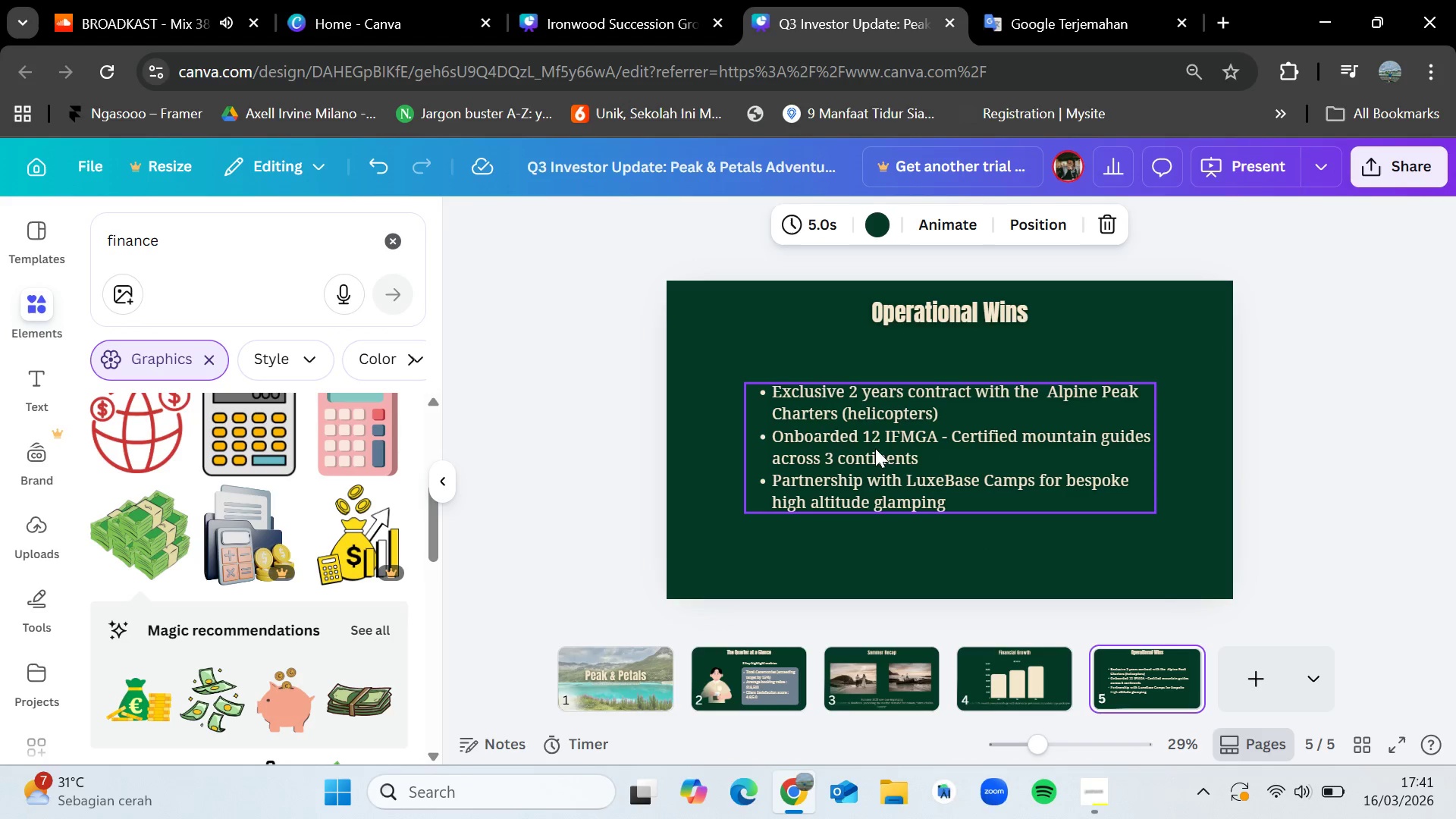 
key(Control+V)
 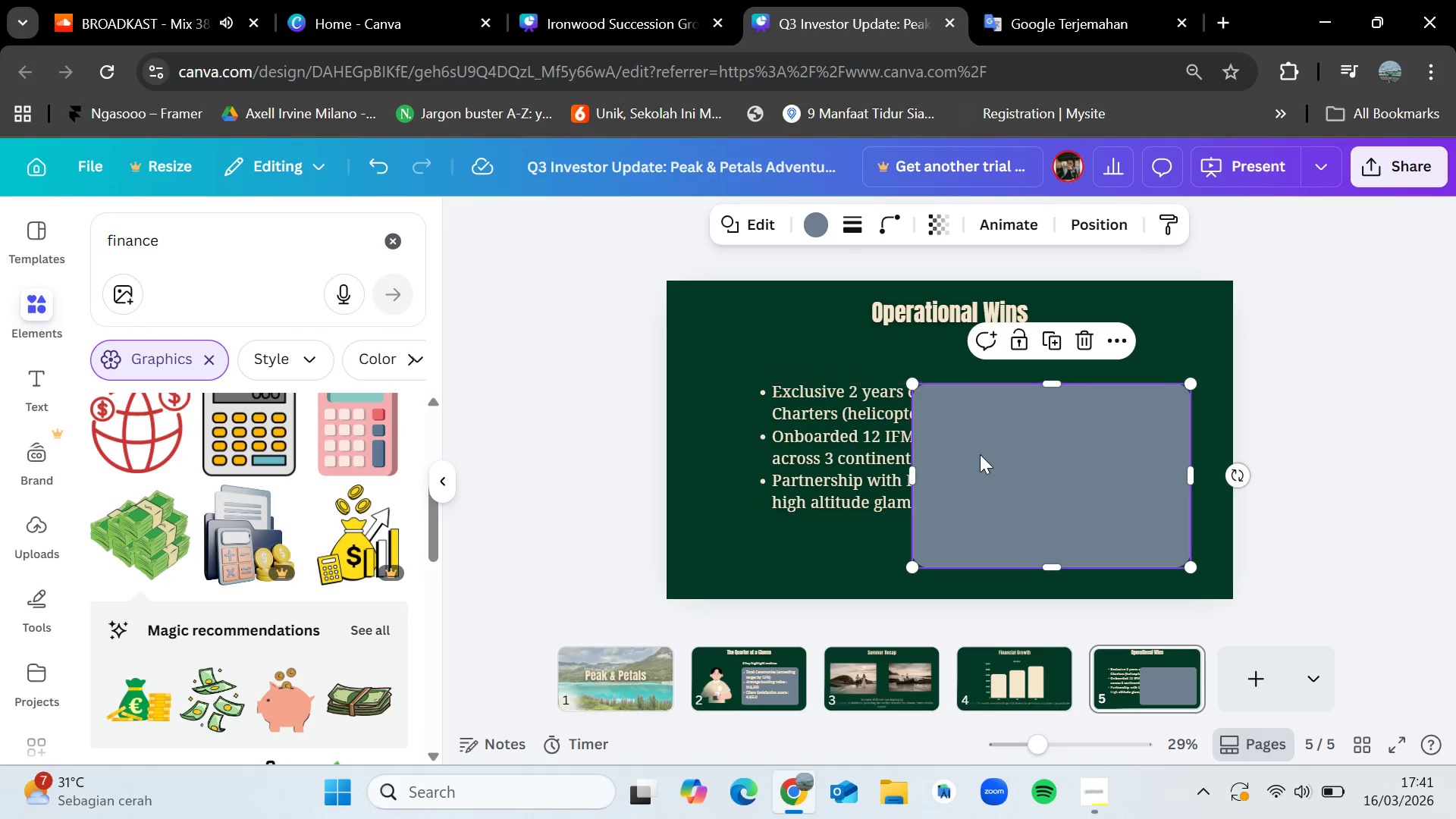 
left_click_drag(start_coordinate=[986, 454], to_coordinate=[810, 432])
 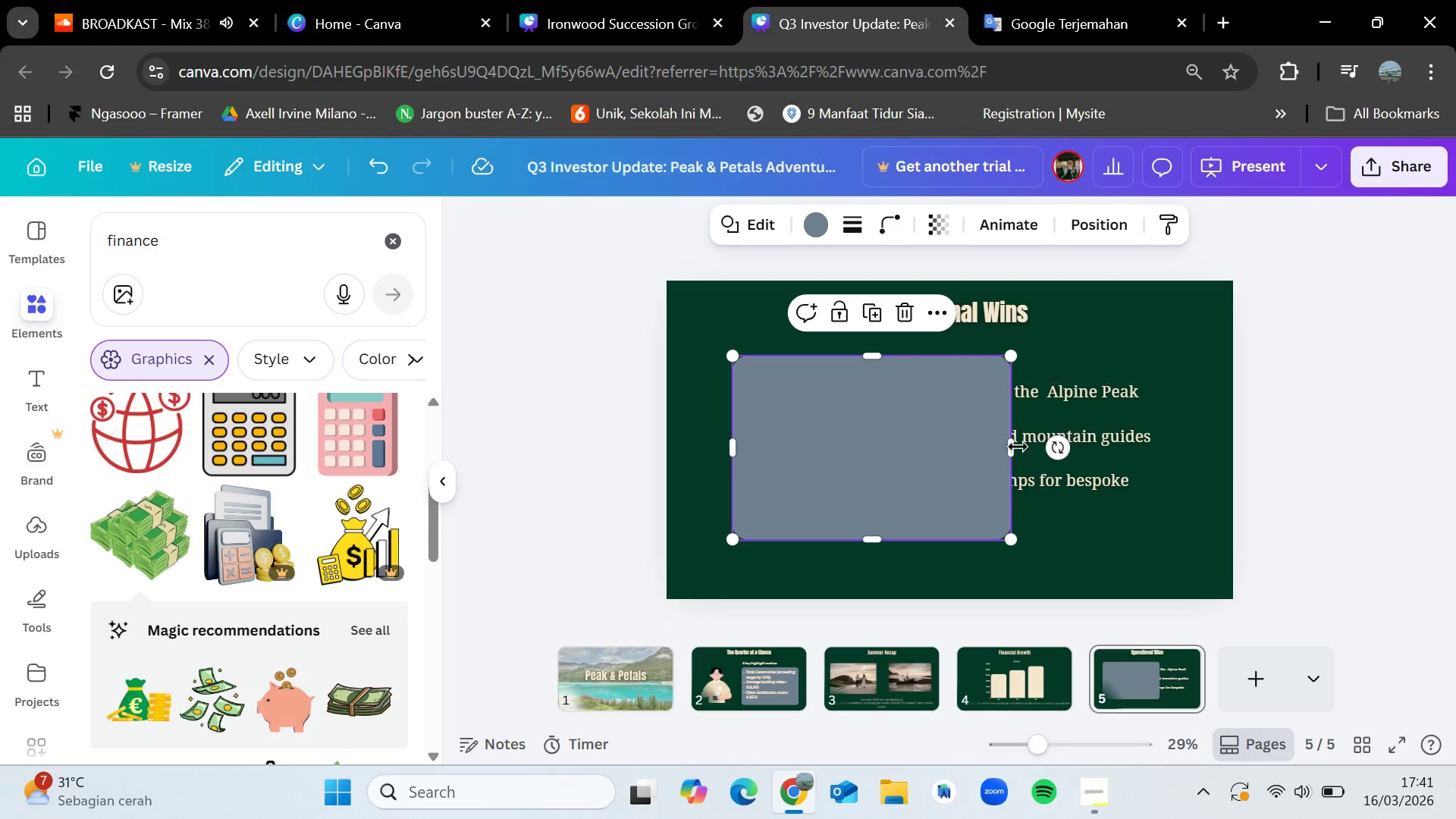 
left_click_drag(start_coordinate=[1010, 445], to_coordinate=[1194, 450])
 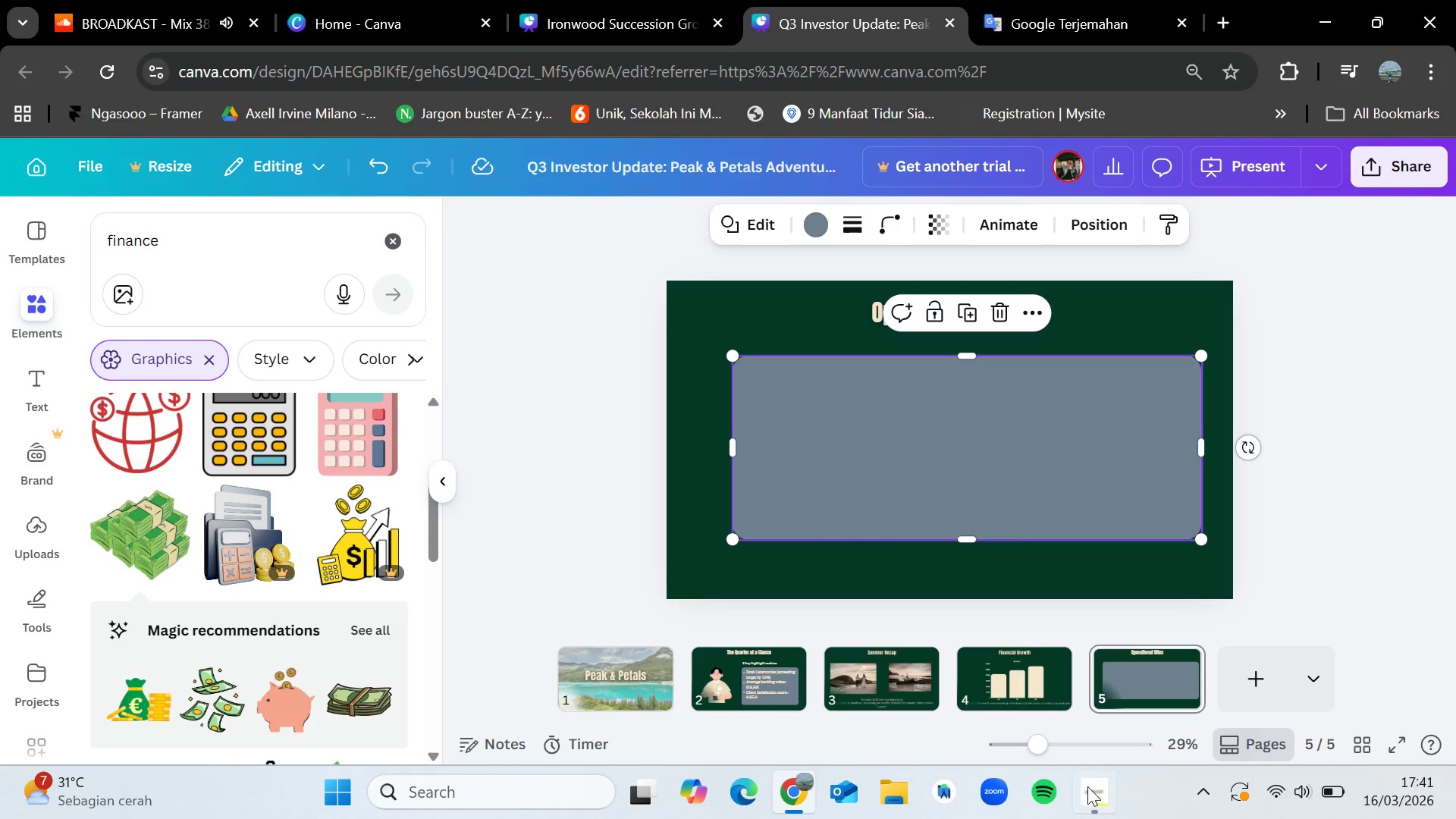 
left_click([1098, 794])